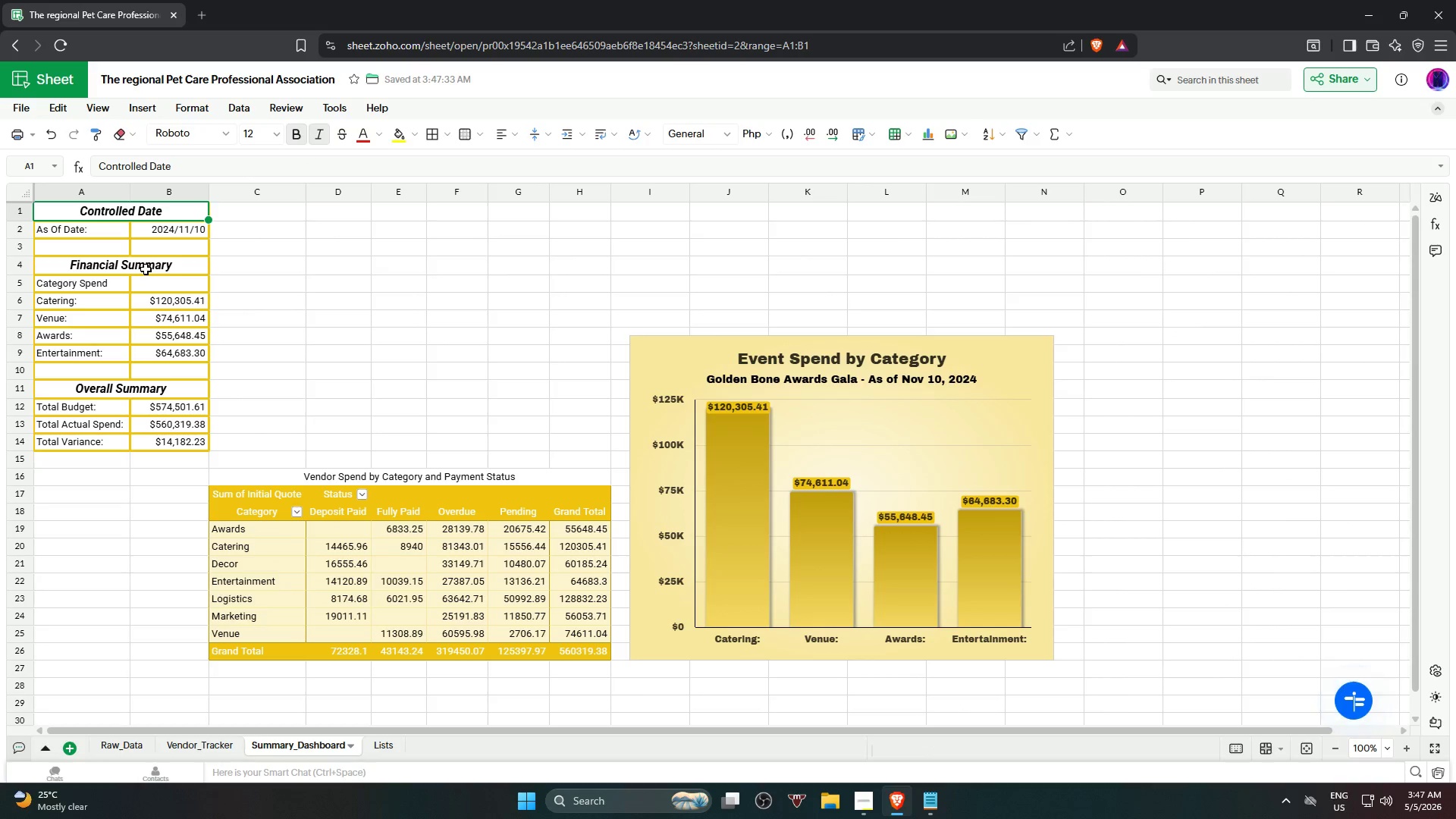 
hold_key(key=ControlLeft, duration=1.22)
left_click([146, 268])
 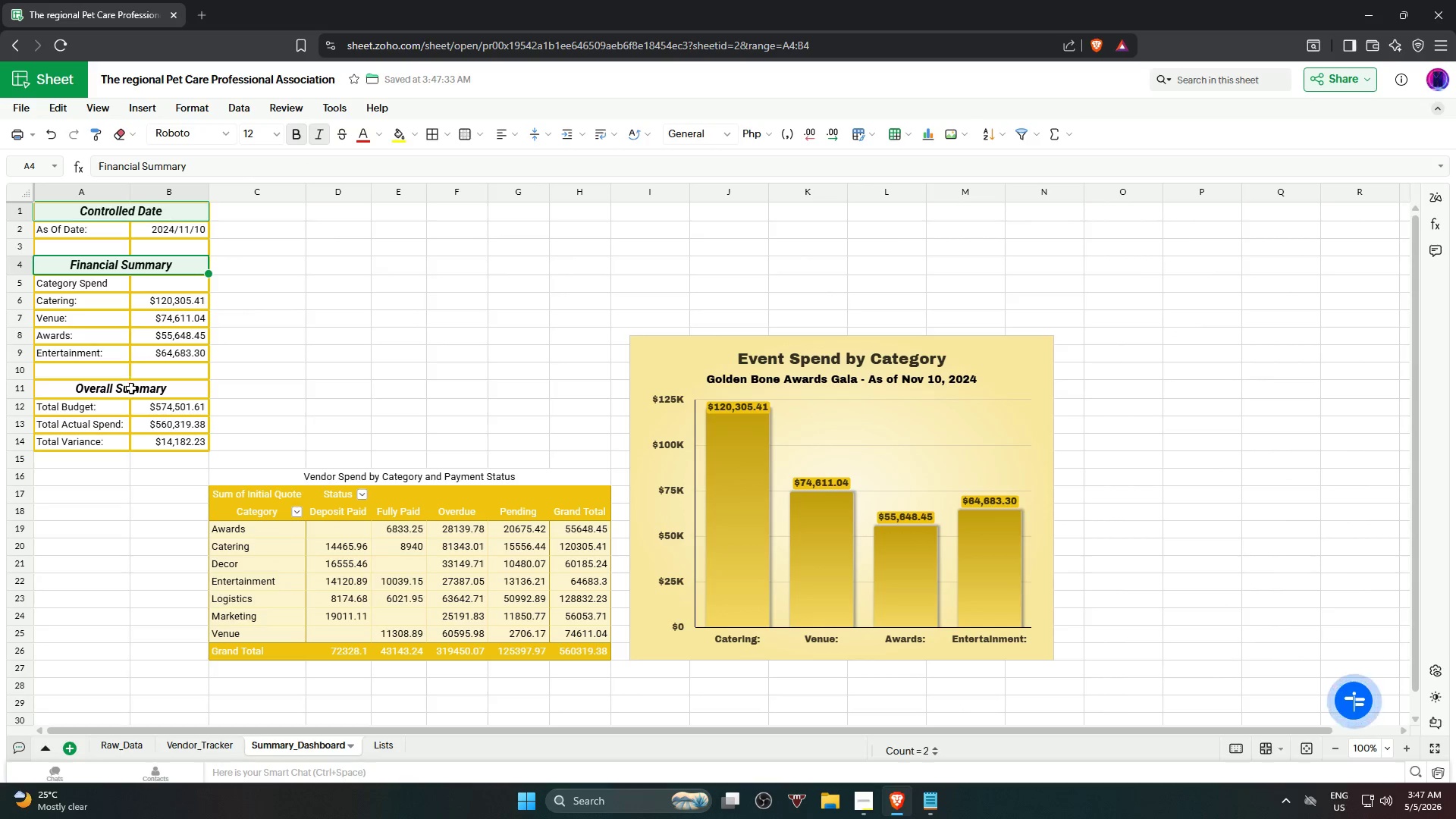 
left_click([131, 395])
 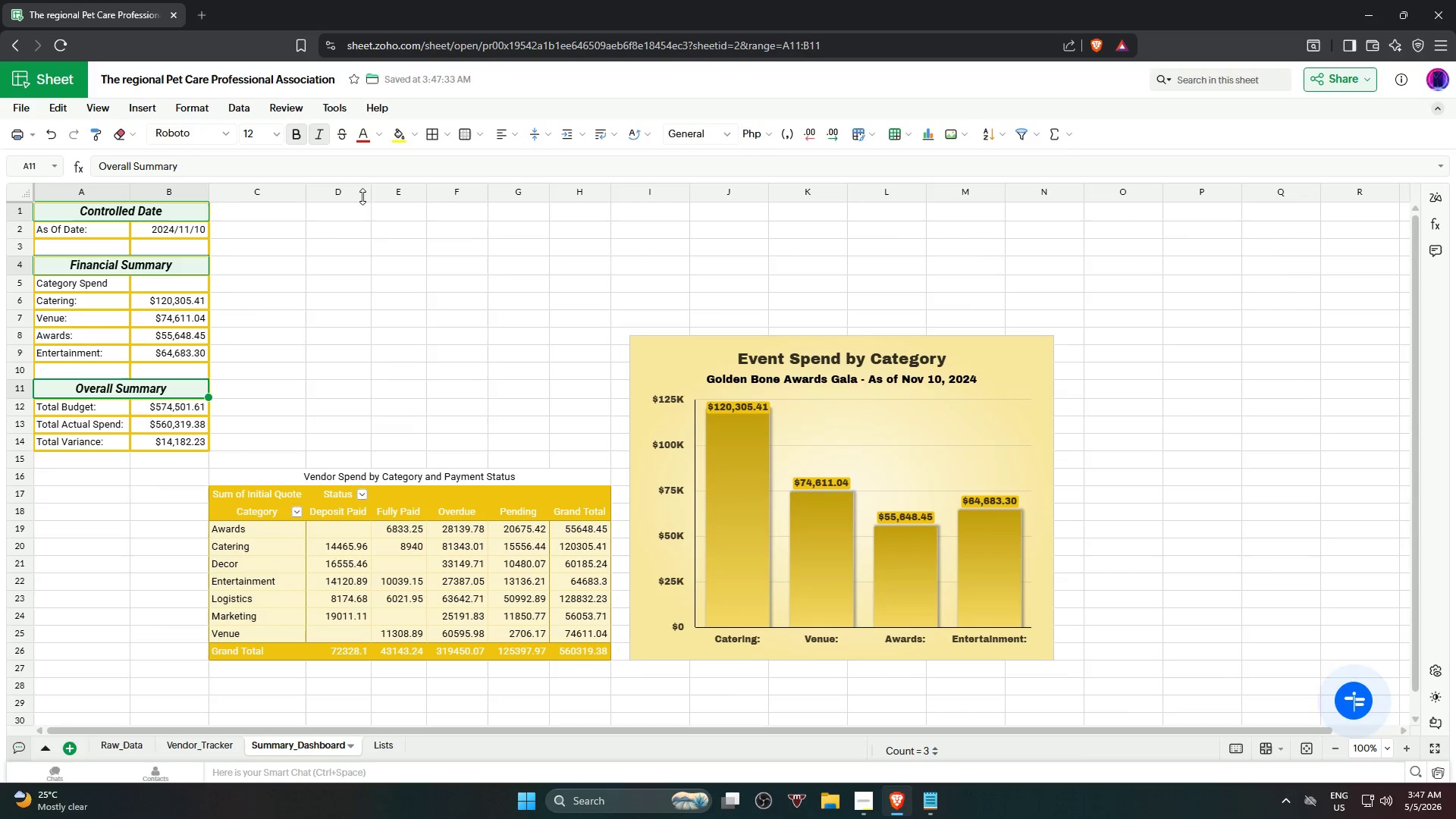 
mouse_move([407, 149])
 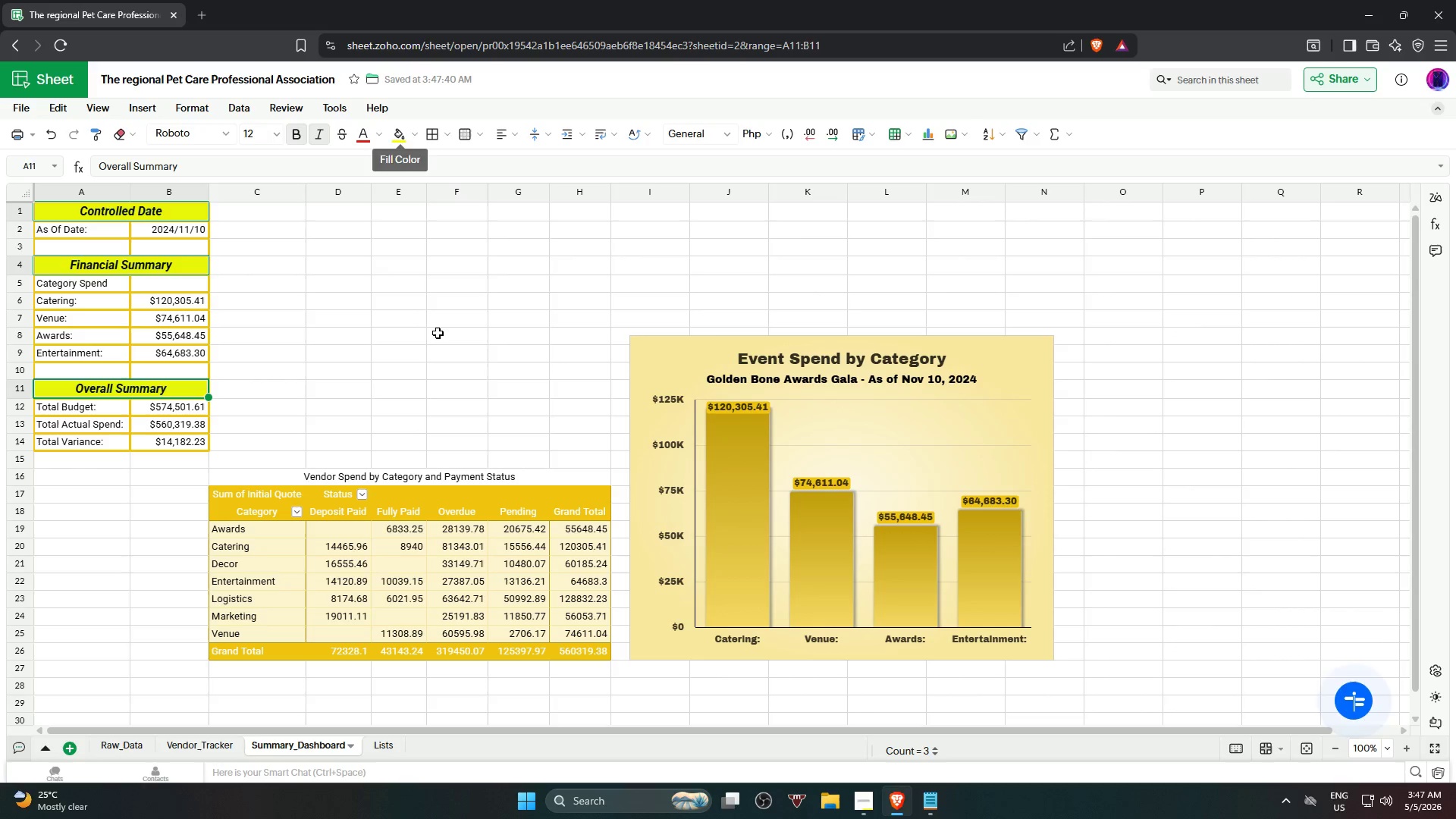 
left_click([437, 333])
 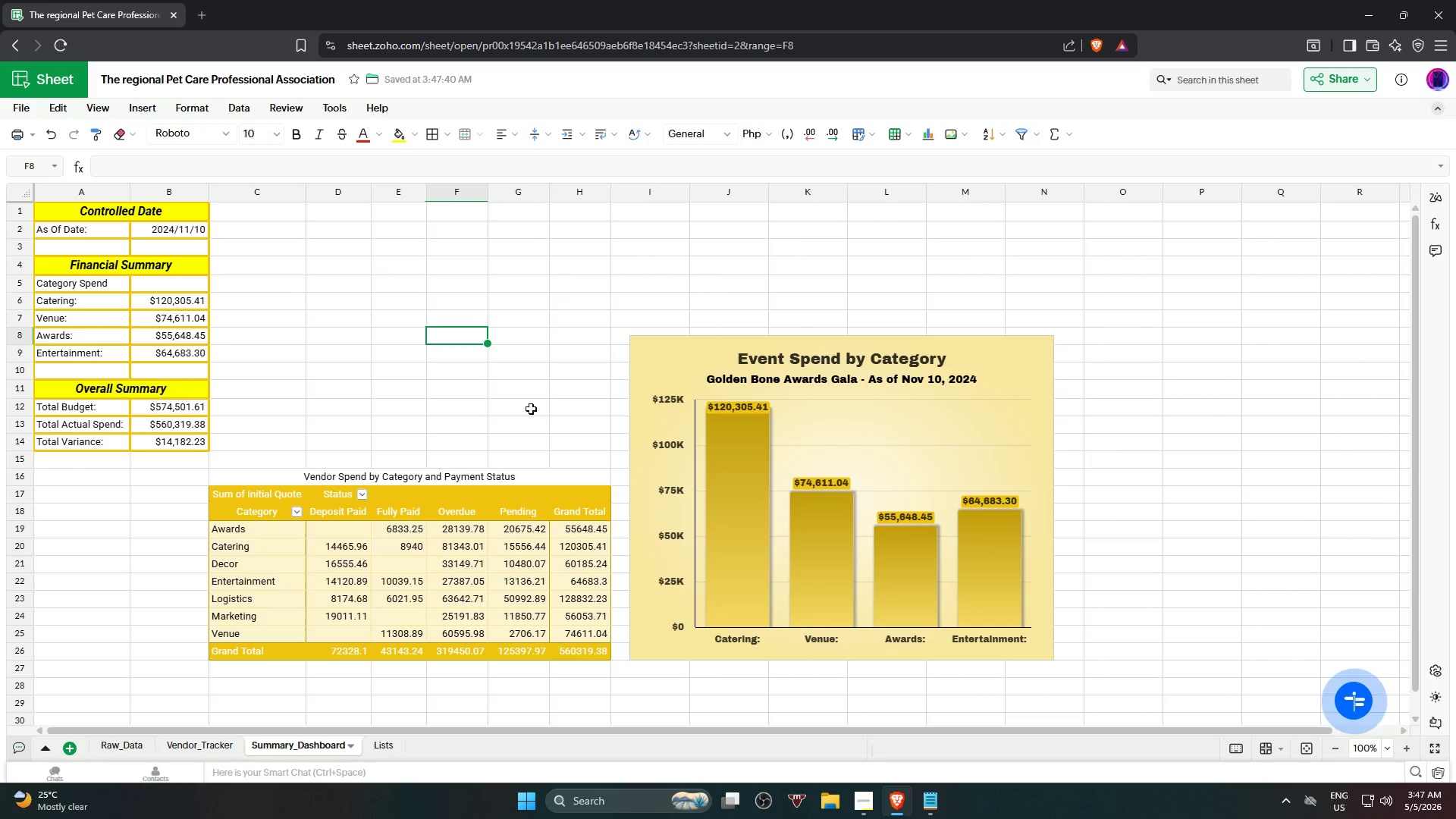 
scroll: coordinate [338, 309], scroll_direction: up, amount: 4.0
 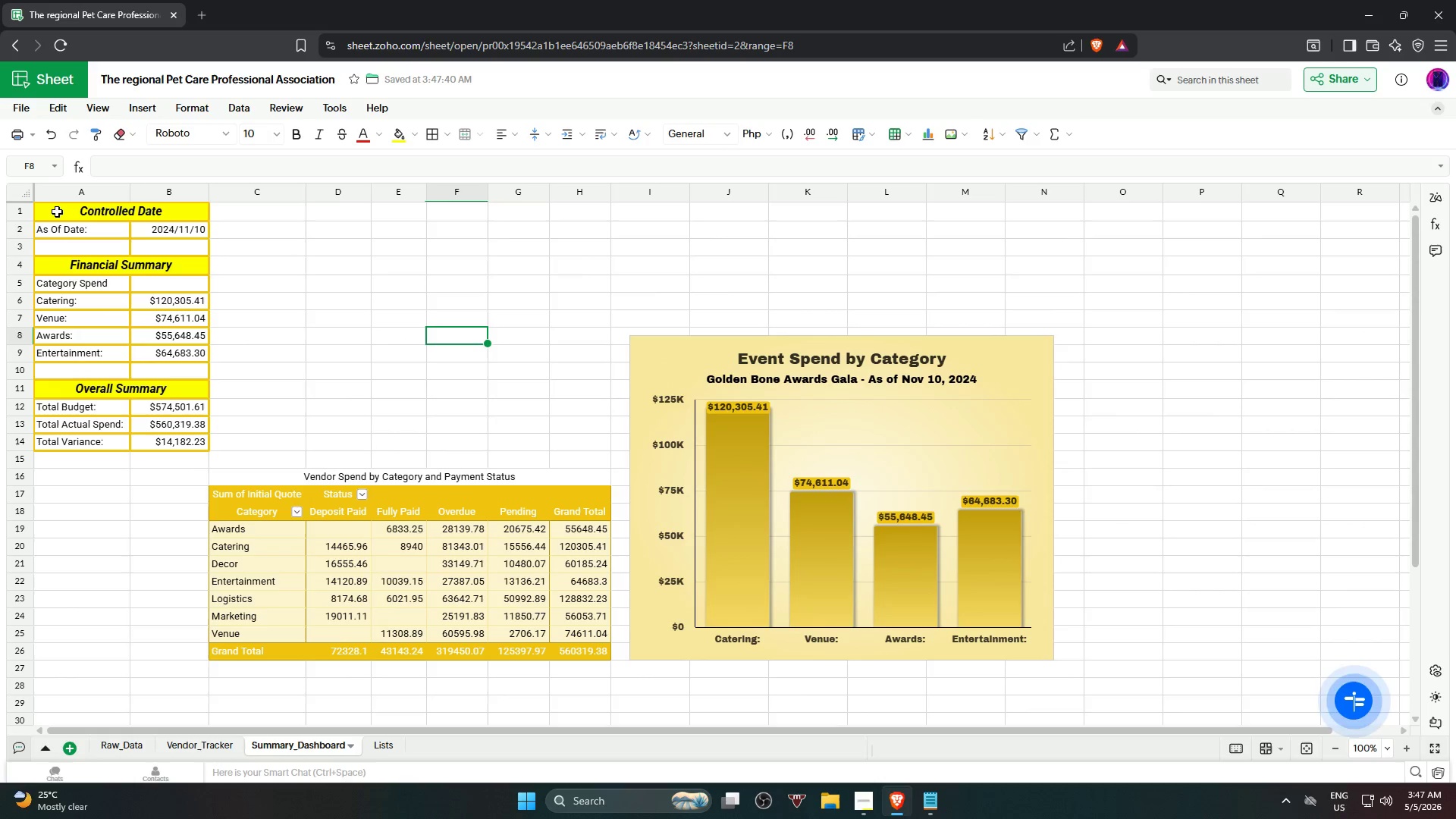 
left_click([53, 212])
 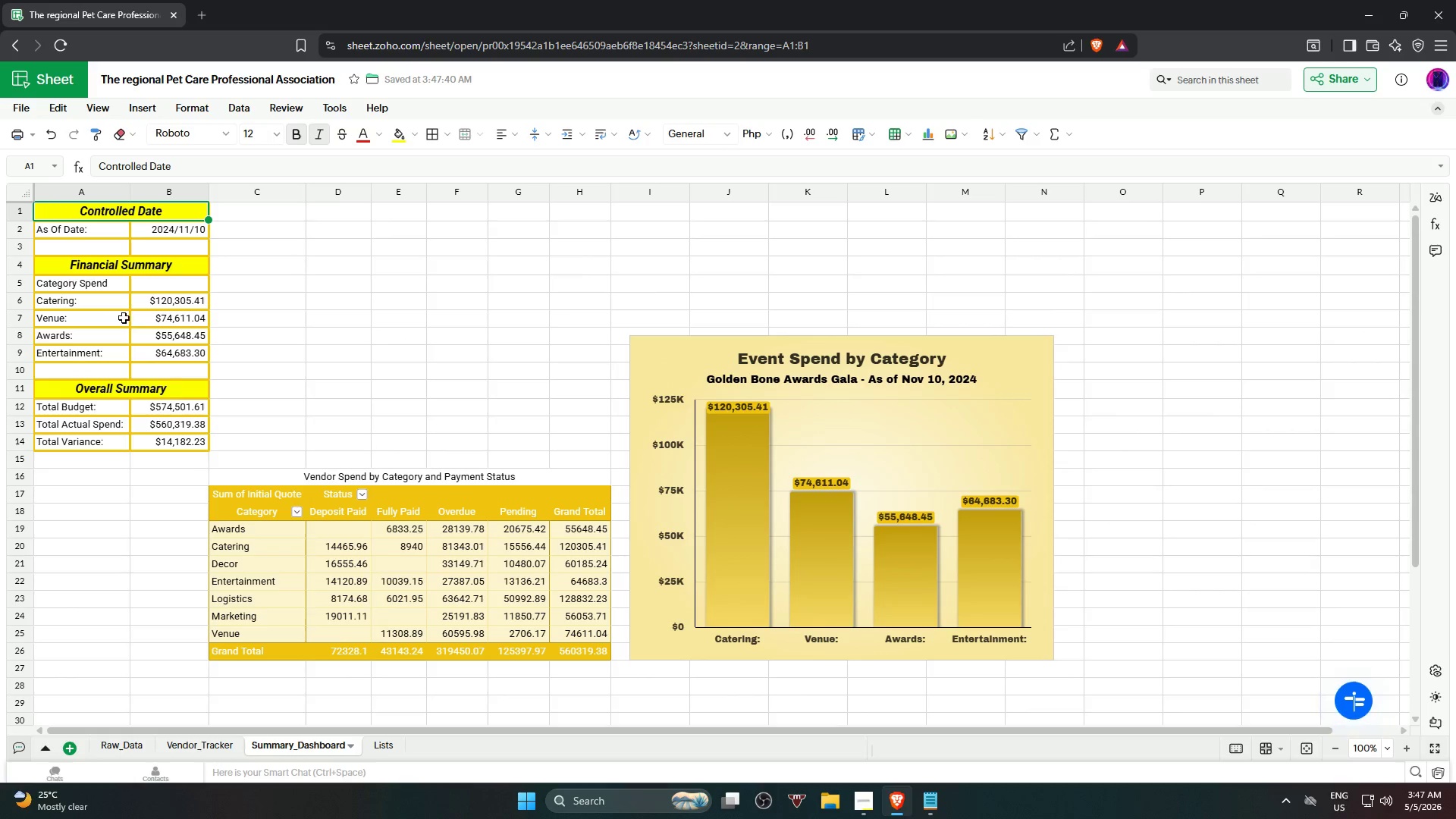 
hold_key(key=ShiftLeft, duration=0.91)
left_click([178, 447])
 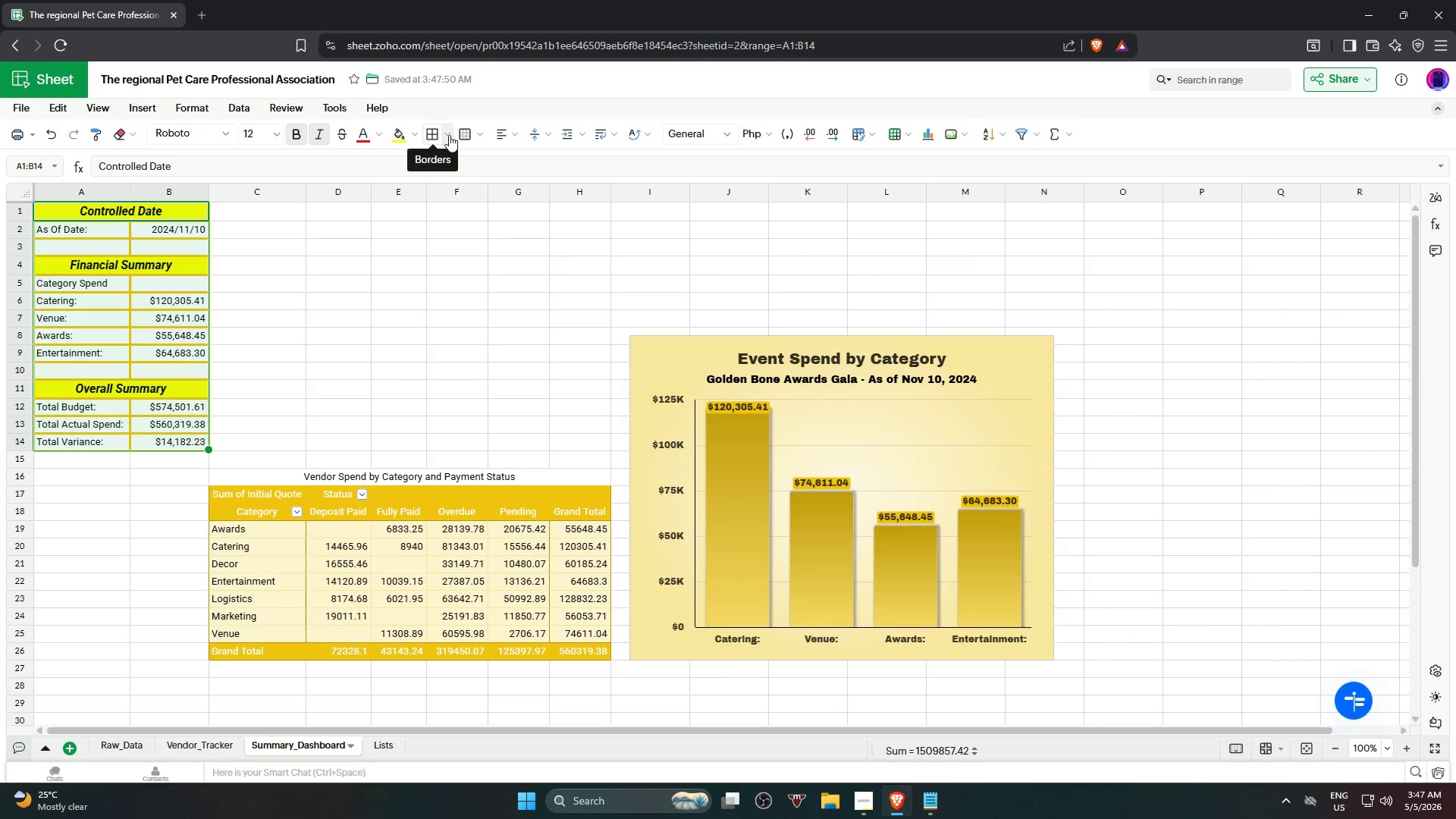 
left_click([475, 170])
 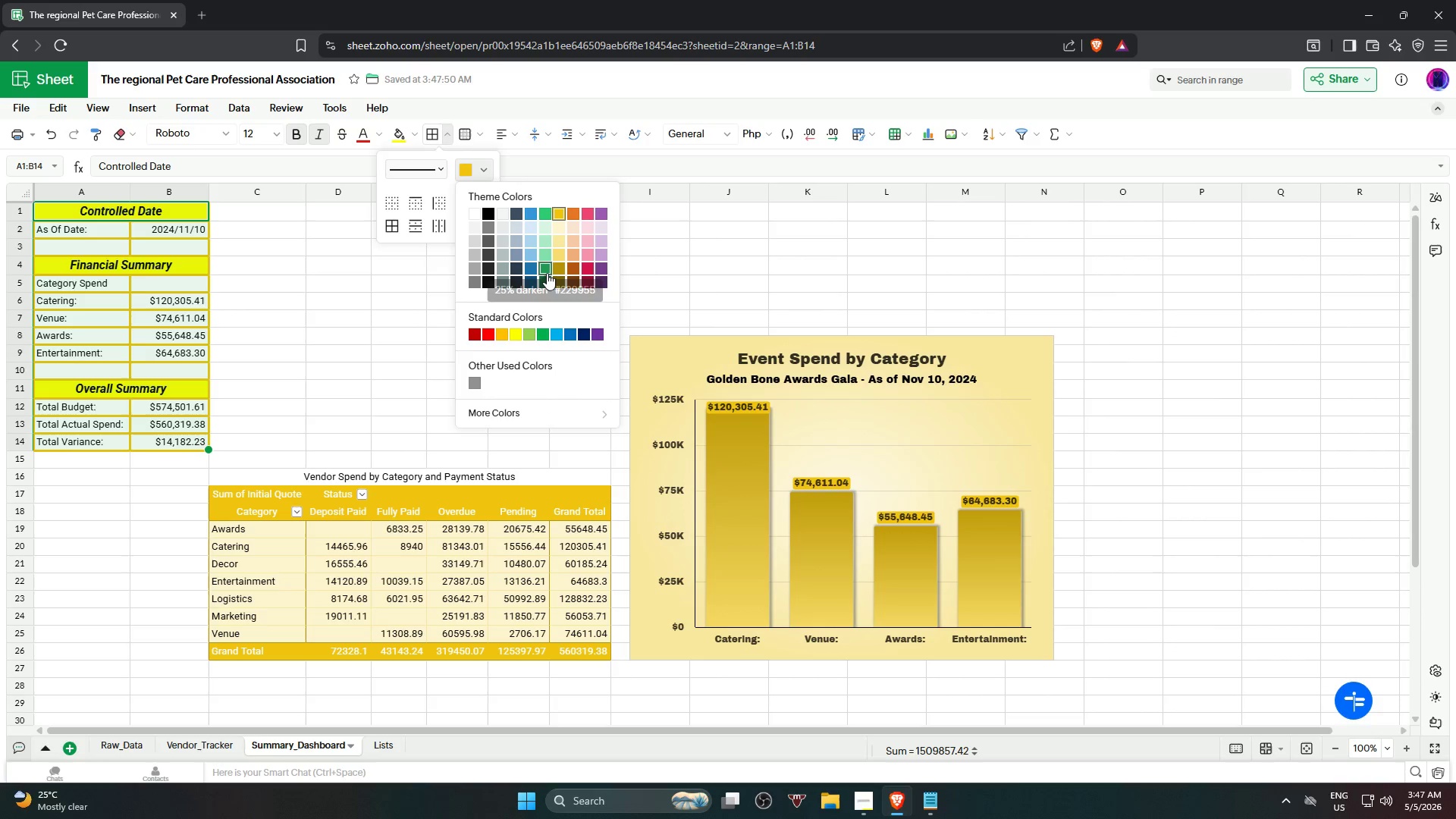 
wait(6.86)
 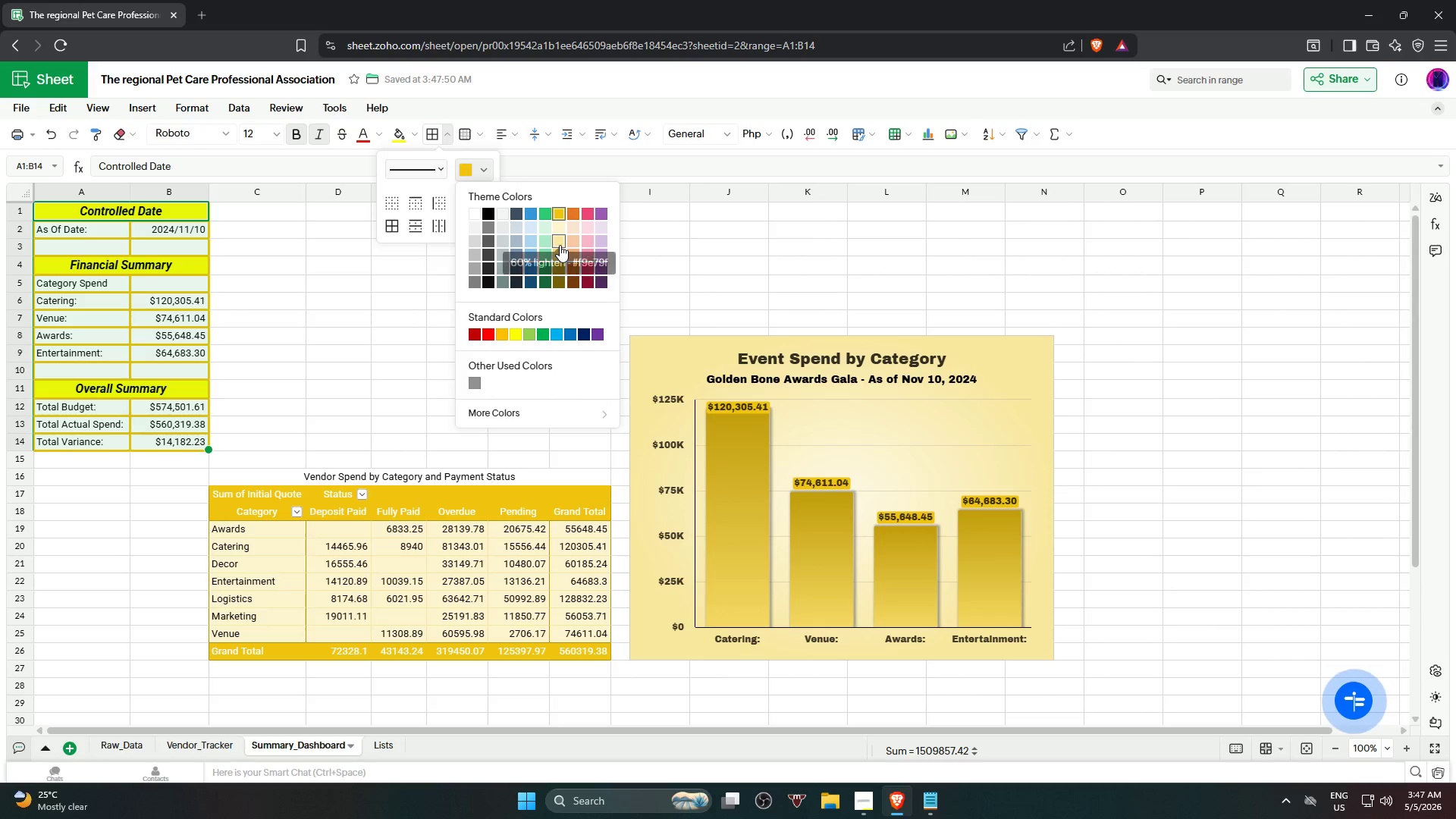 
left_click([544, 284])
 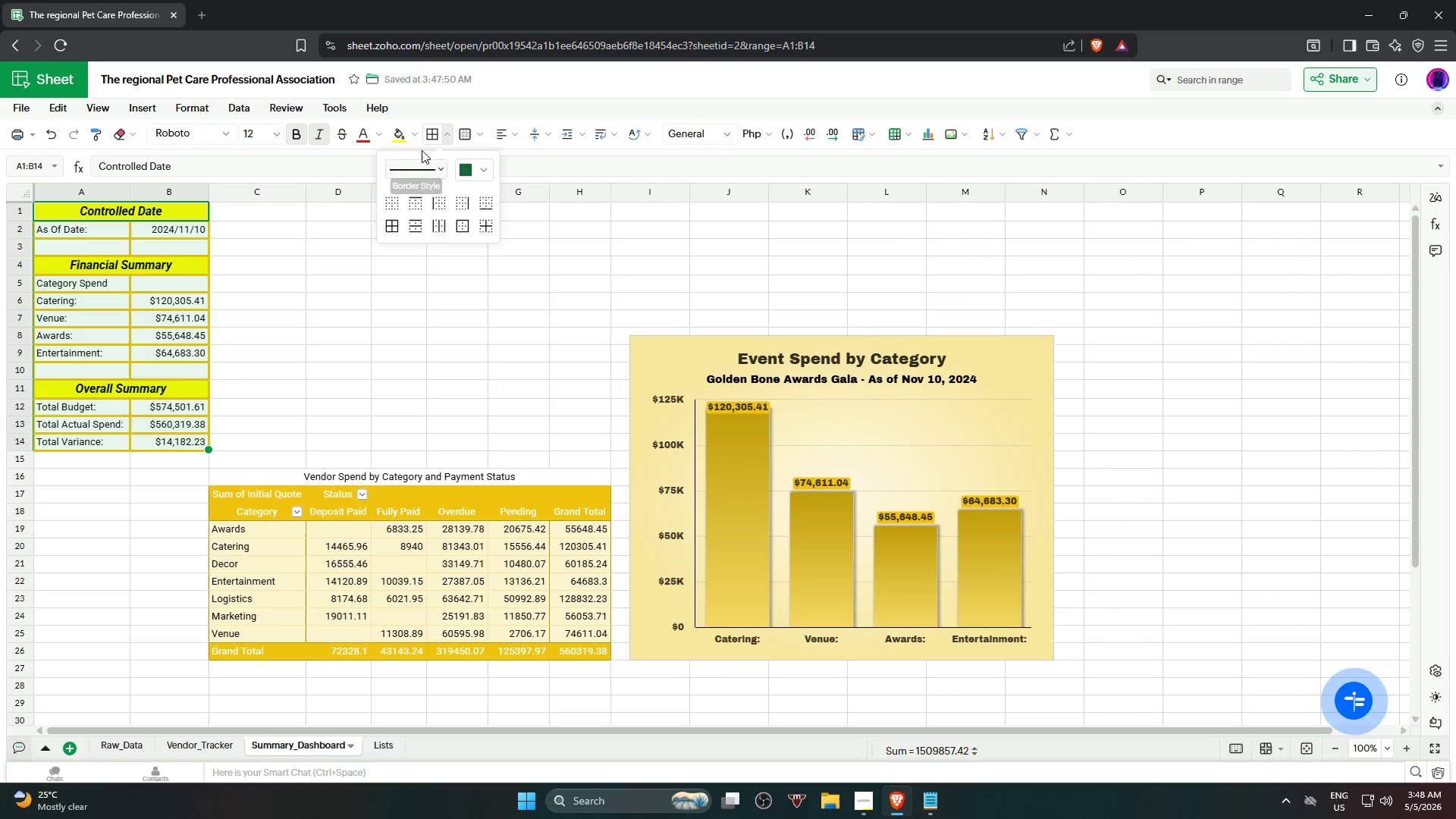 
left_click([392, 222])
 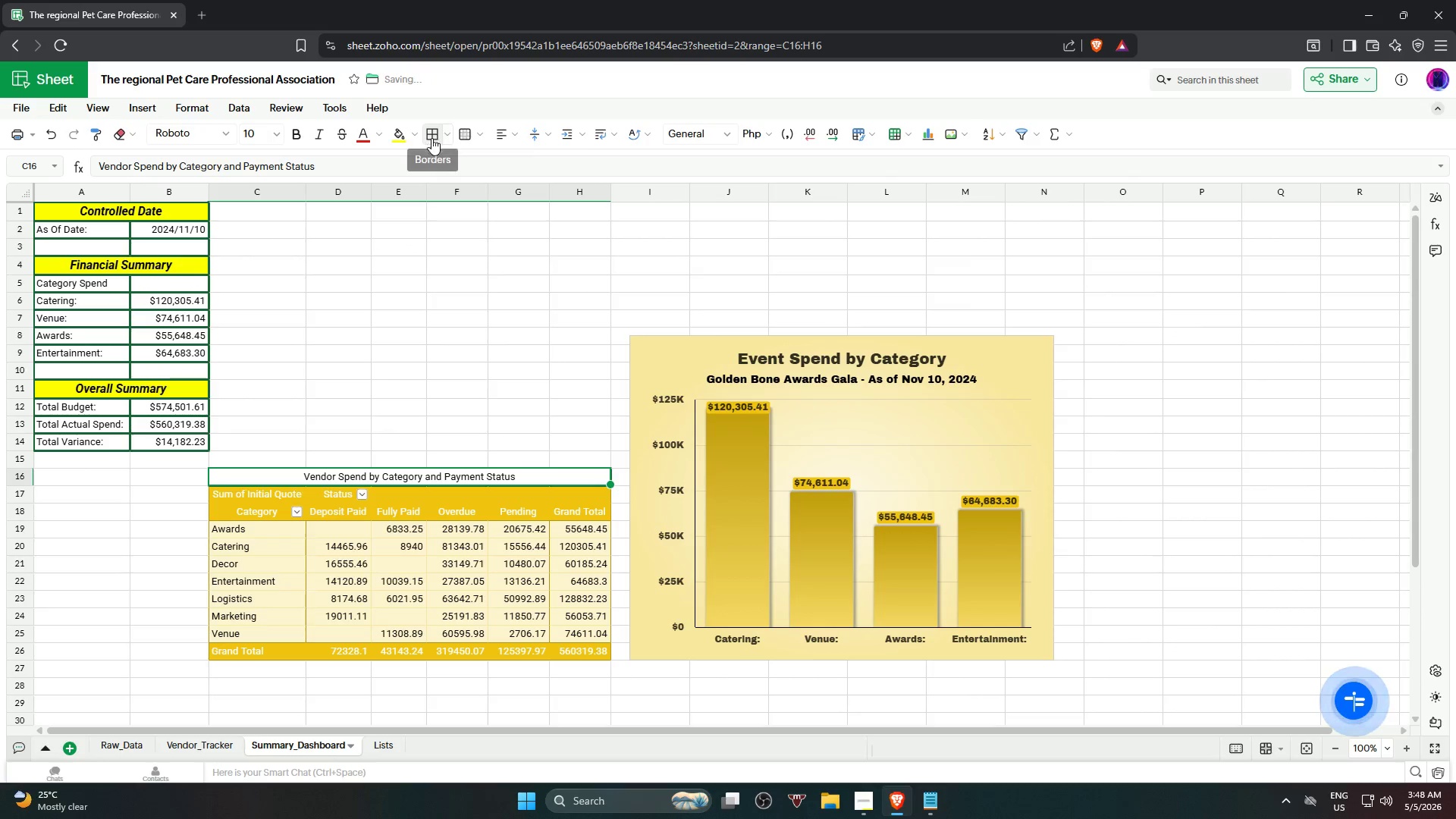 
wait(6.92)
 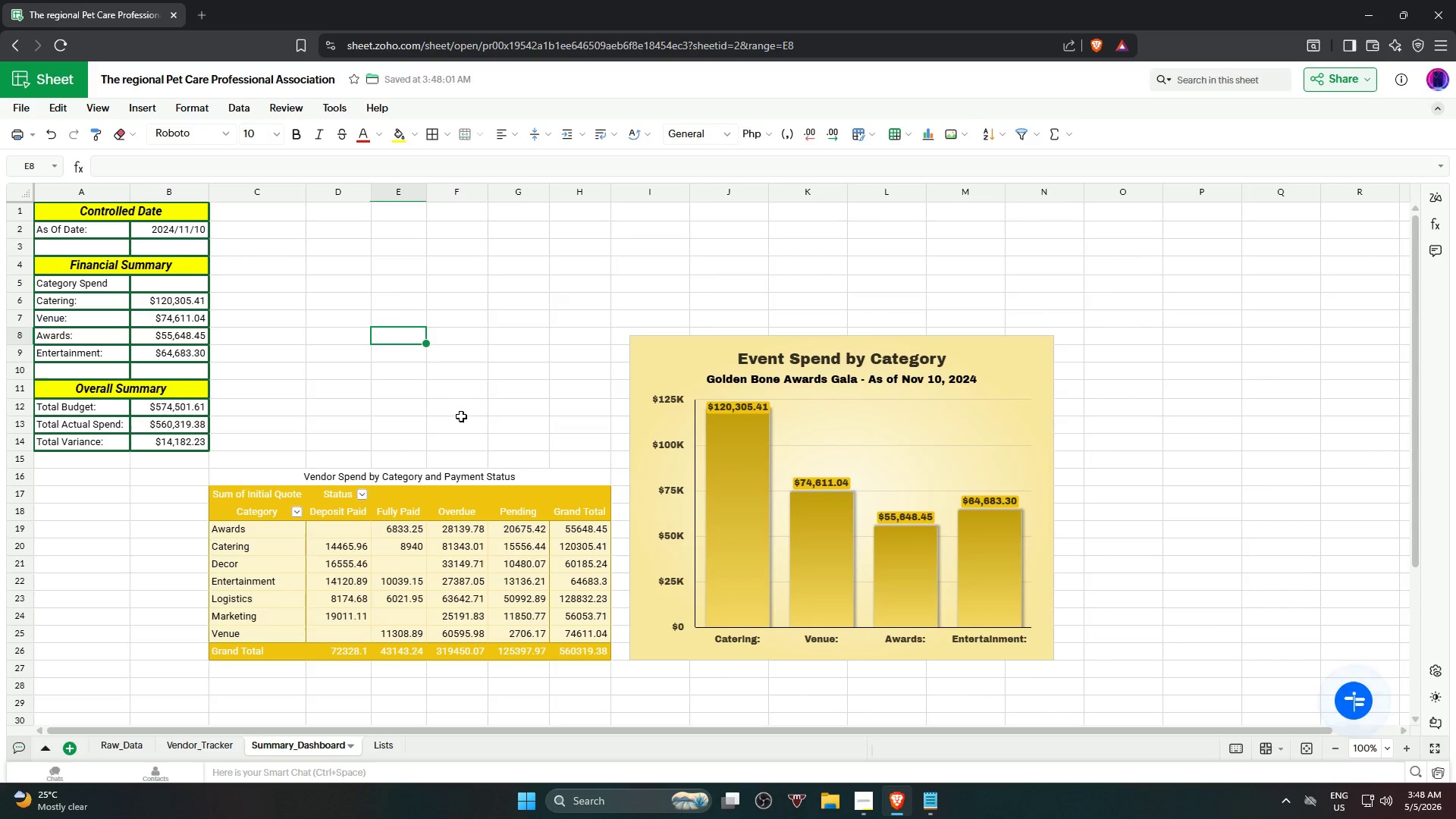 
left_click([392, 136])
 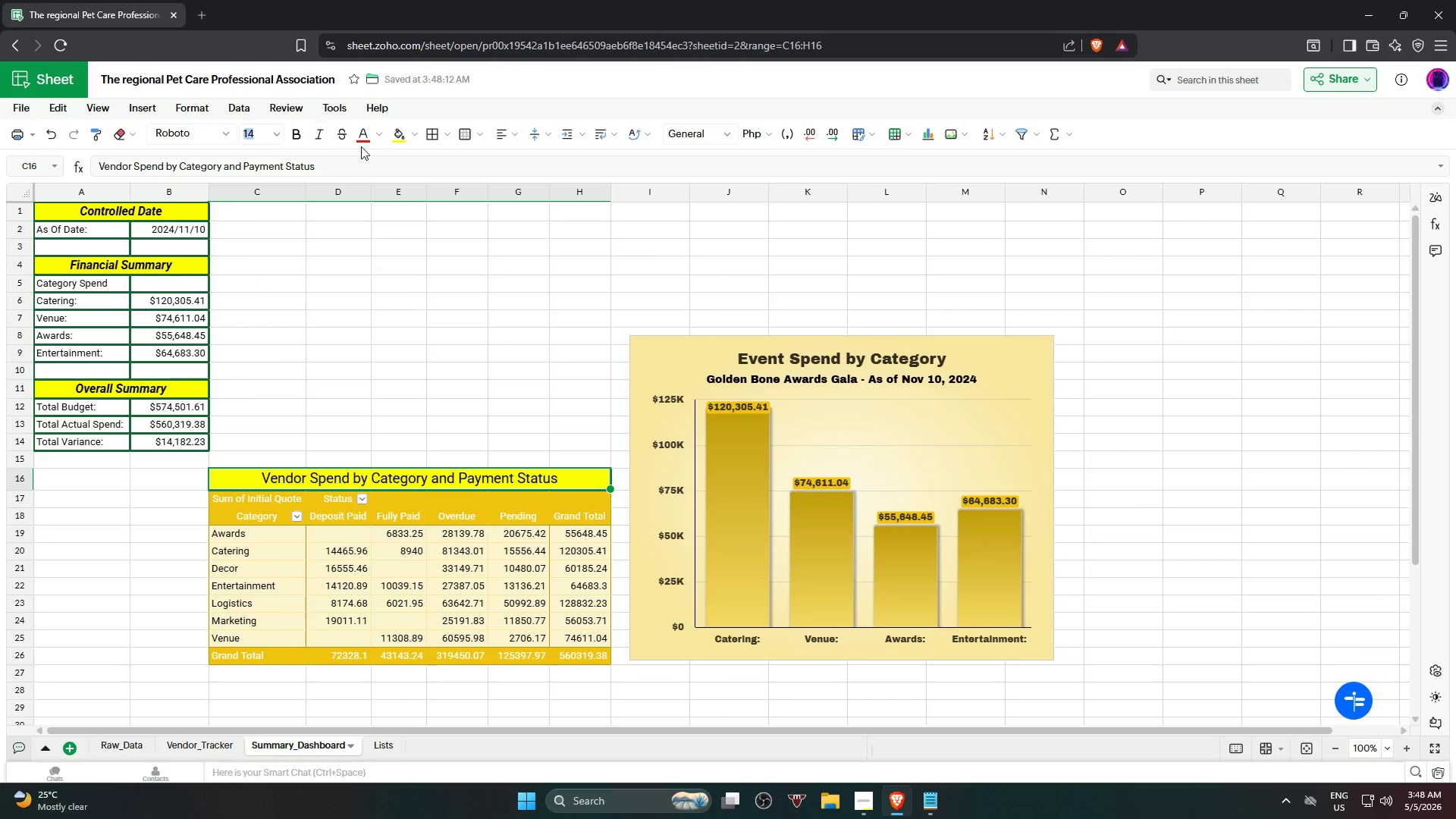 
wait(7.44)
 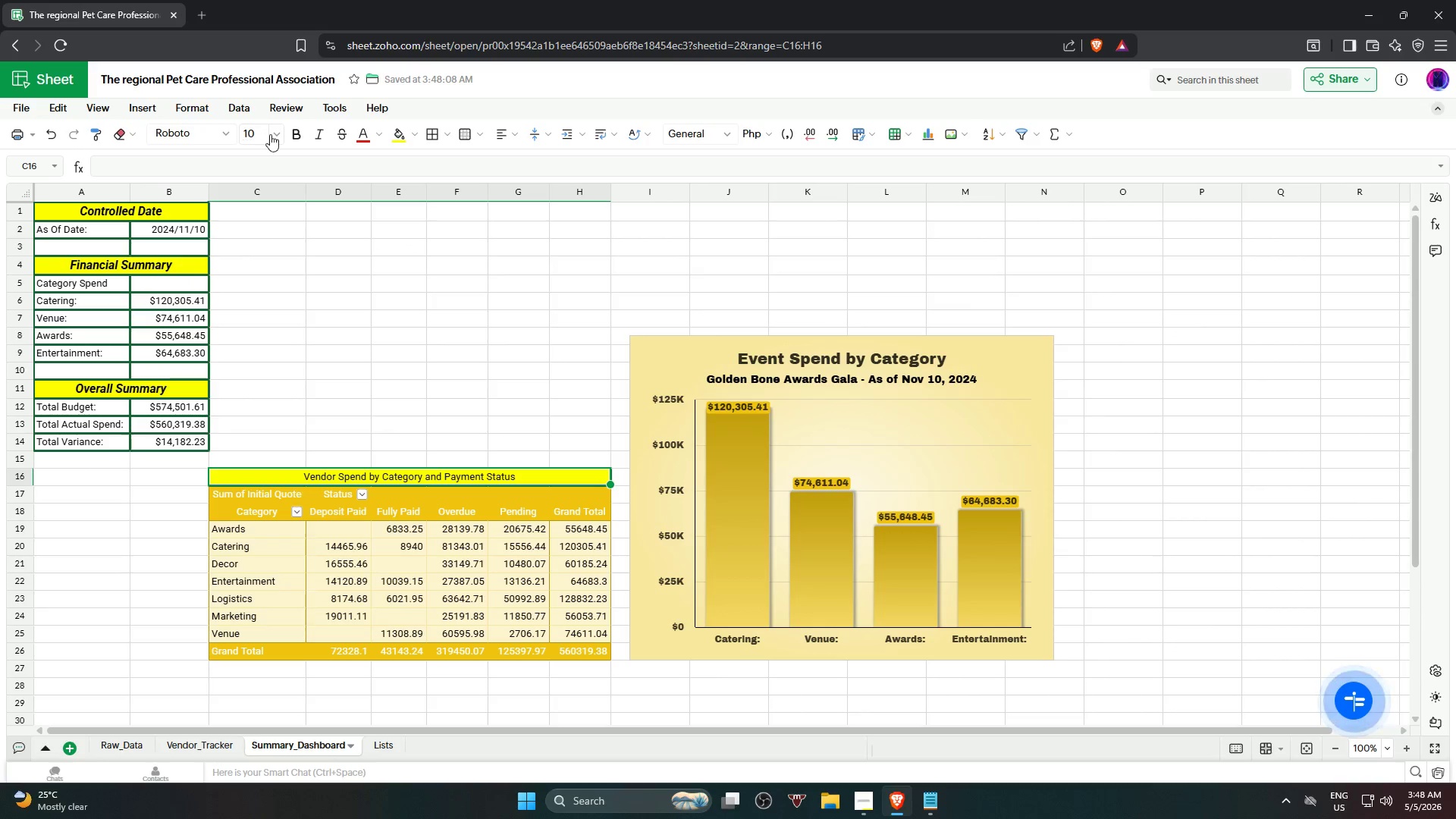 
left_click([267, 306])
 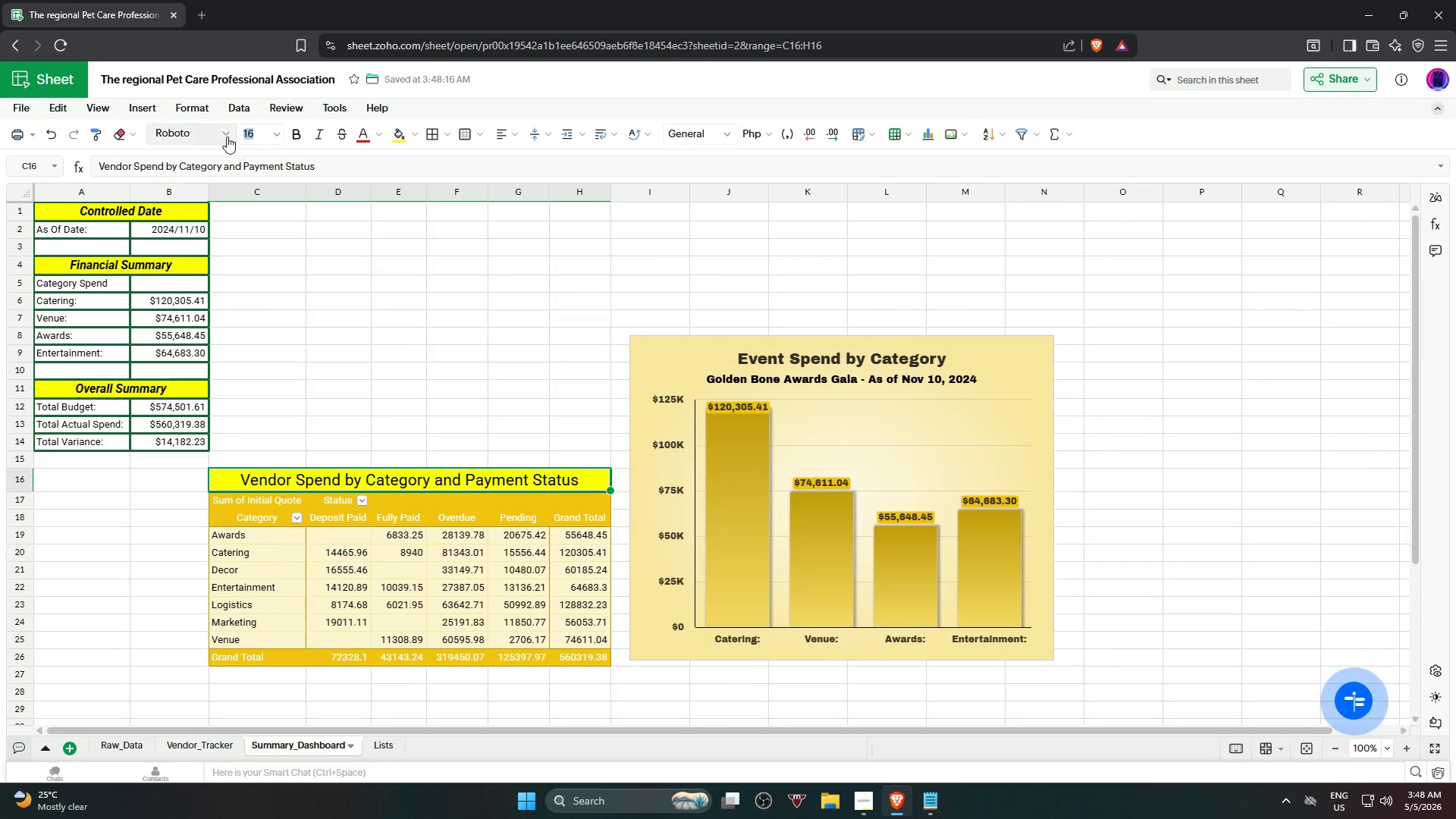 
wait(6.84)
 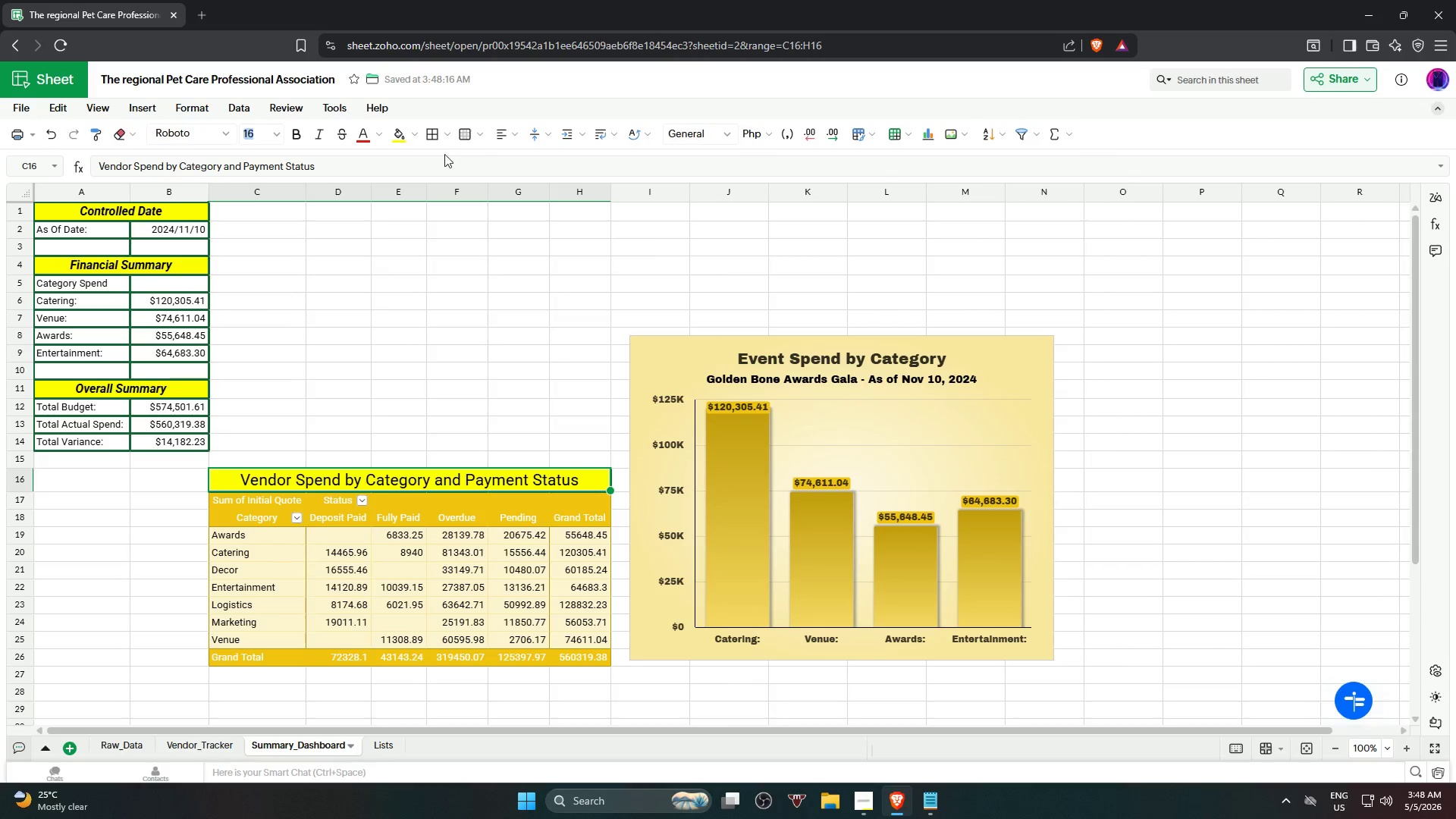 
left_click([300, 136])
 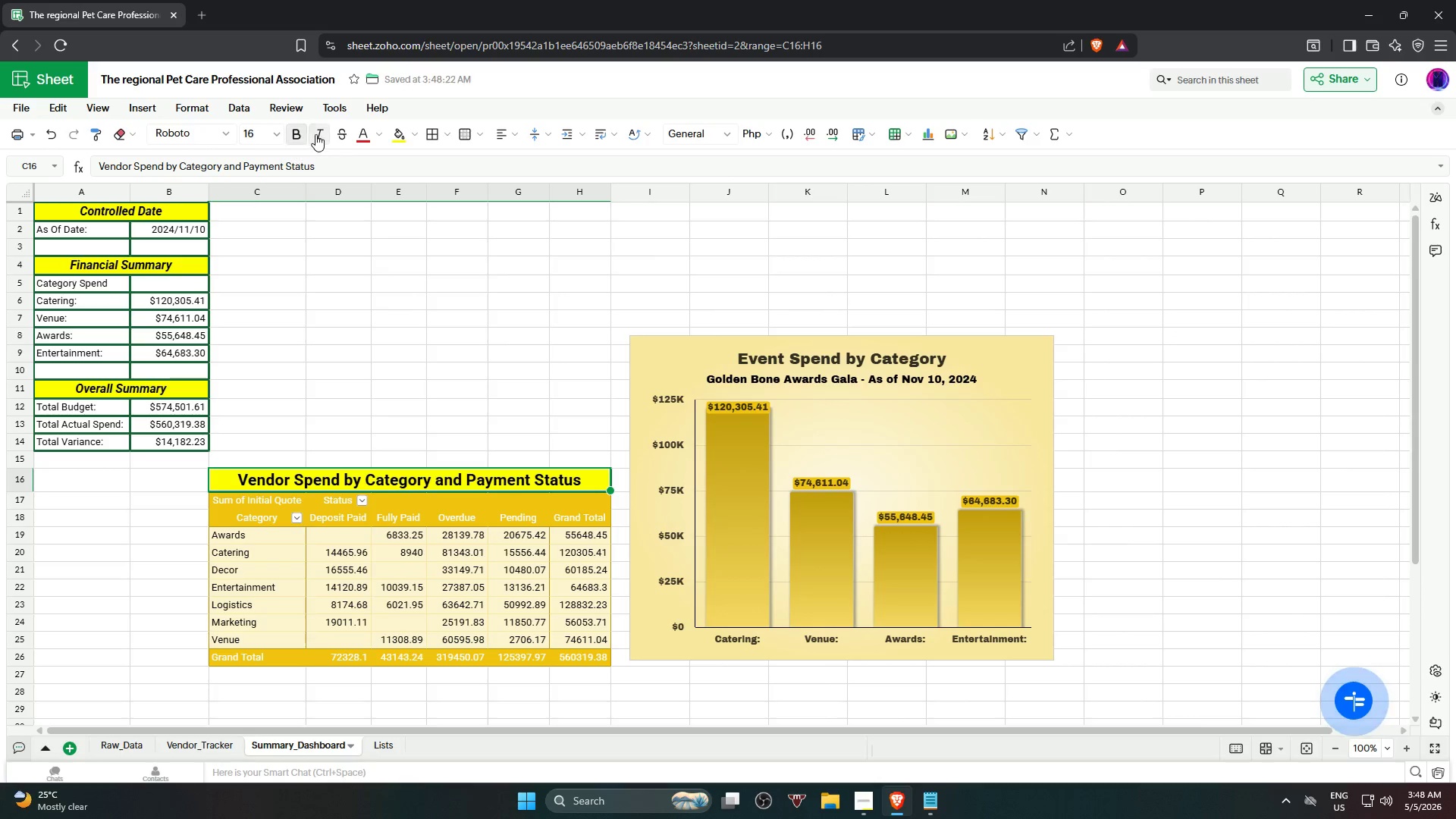 
left_click([318, 134])
 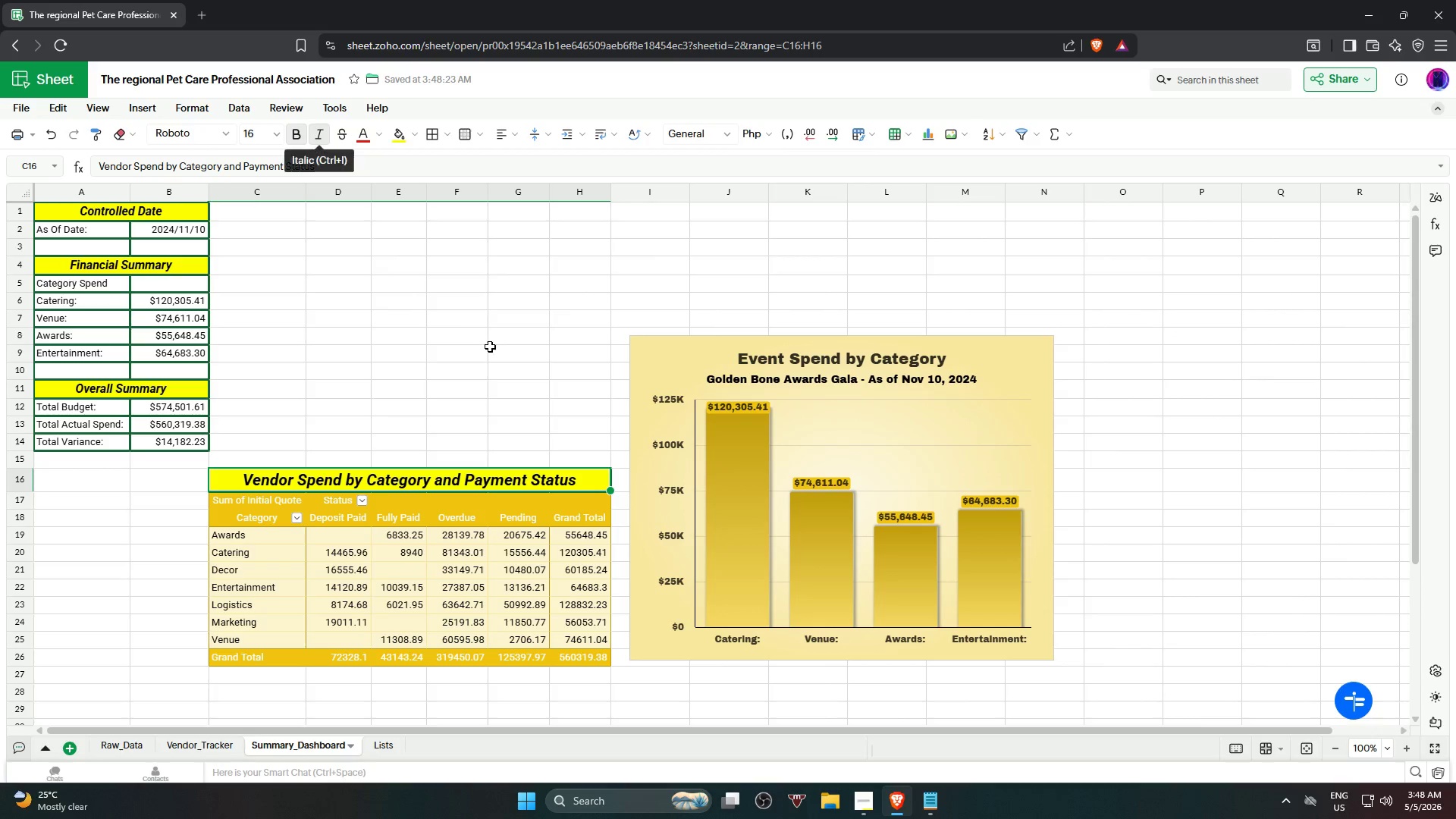 
left_click([492, 347])
 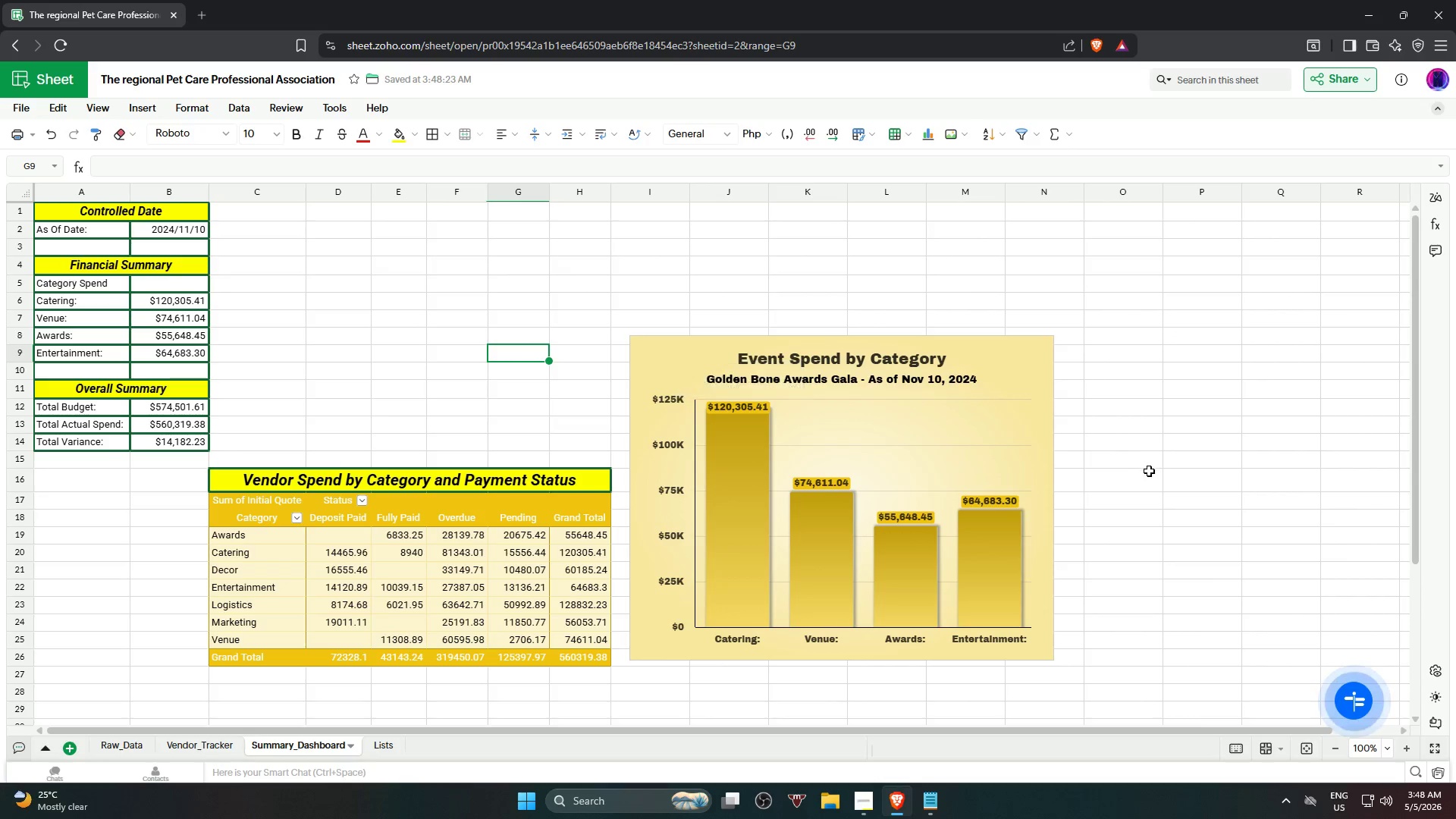 
left_click([1194, 472])
 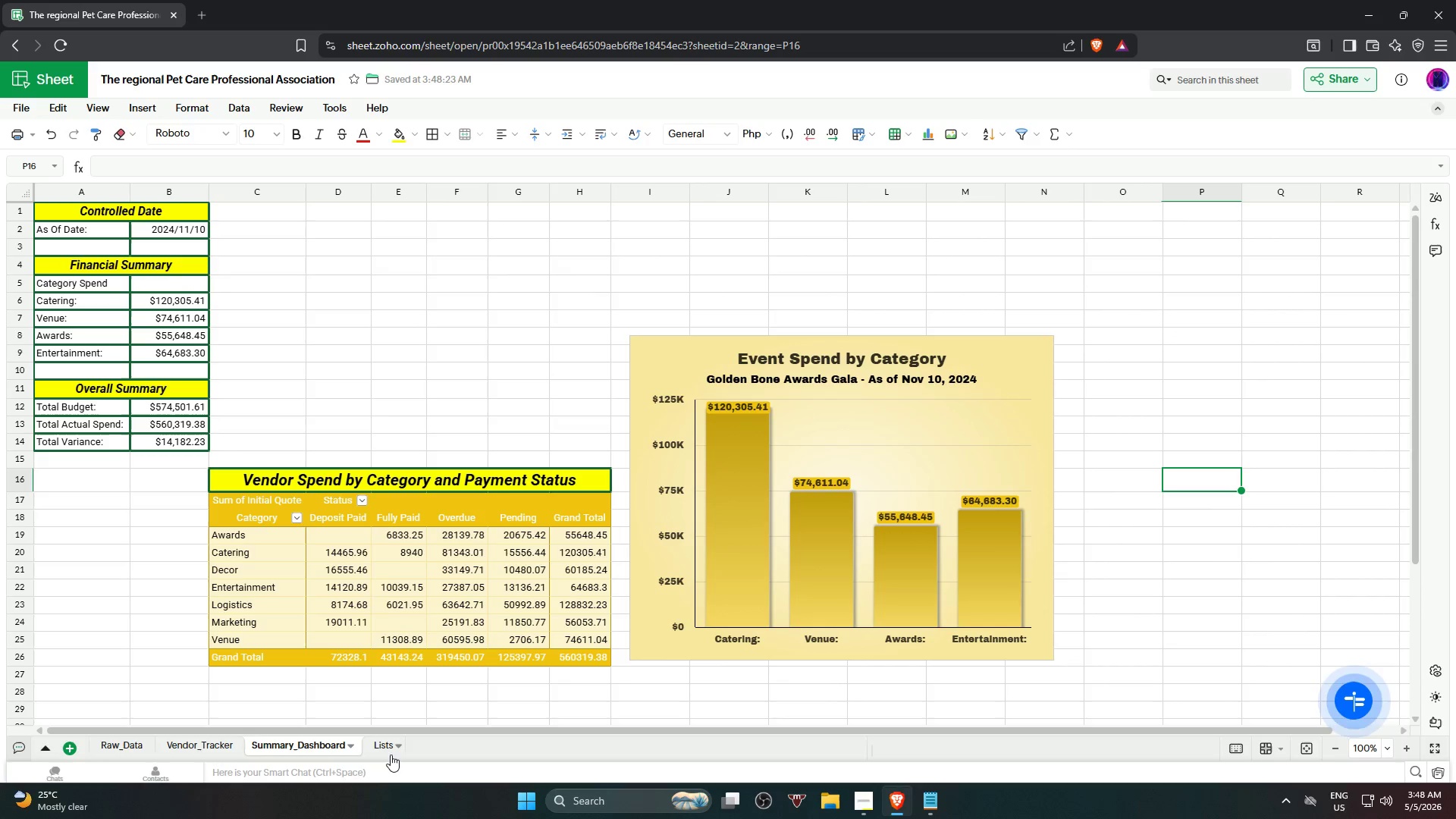 
left_click([383, 749])
 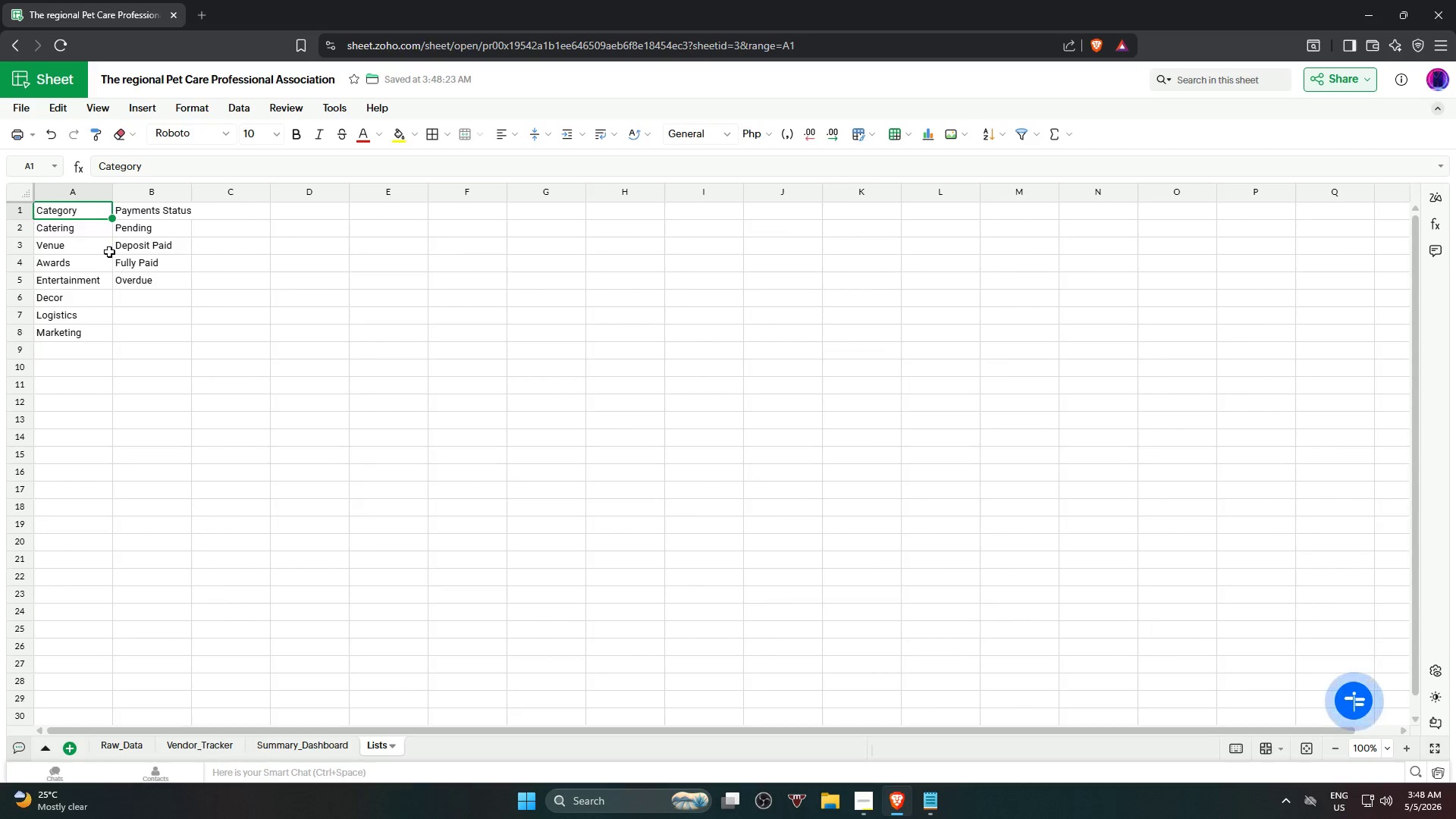 
hold_key(key=ShiftLeft, duration=5.94)
left_click([68, 336])
 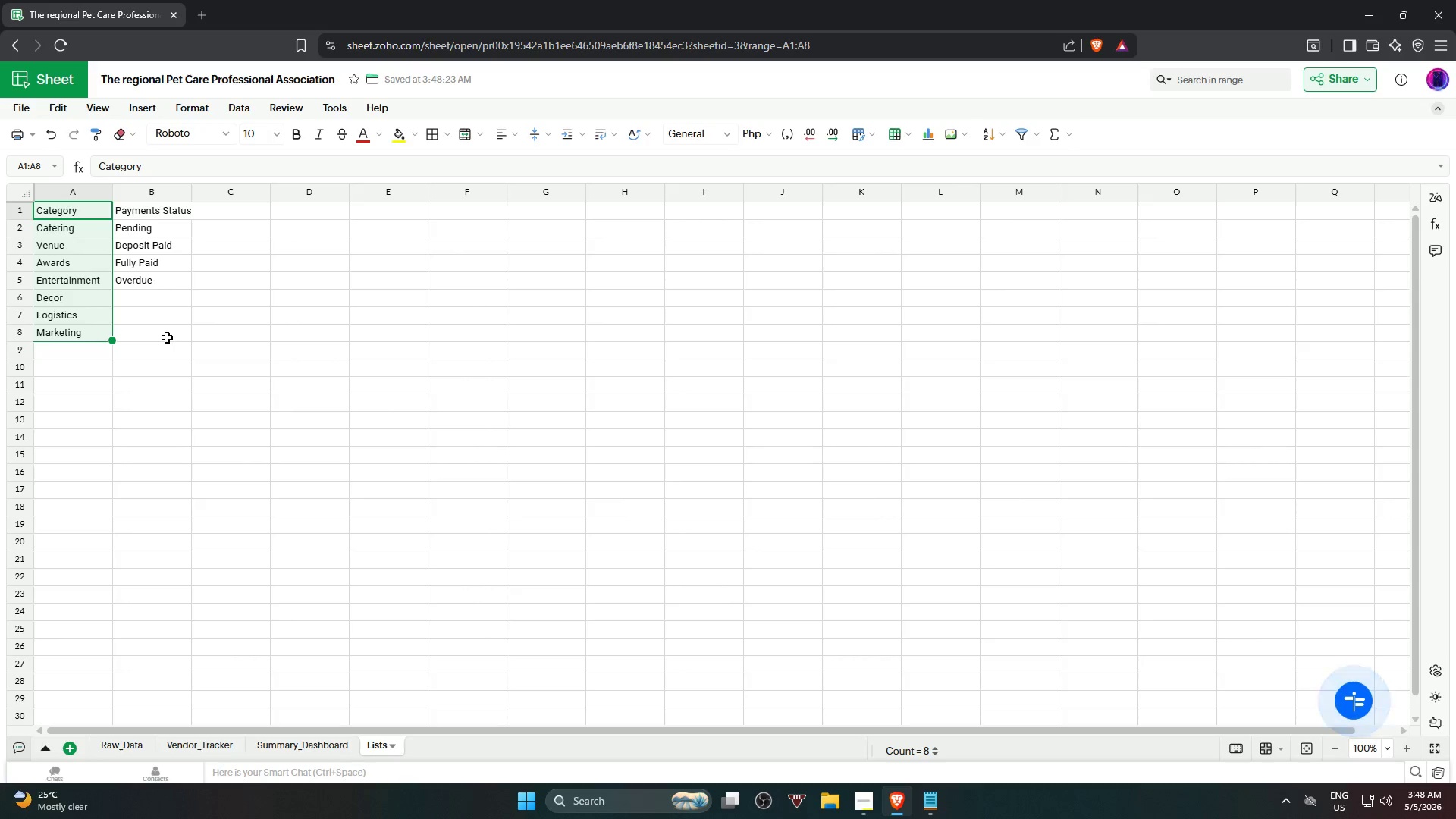 
left_click([167, 337])
 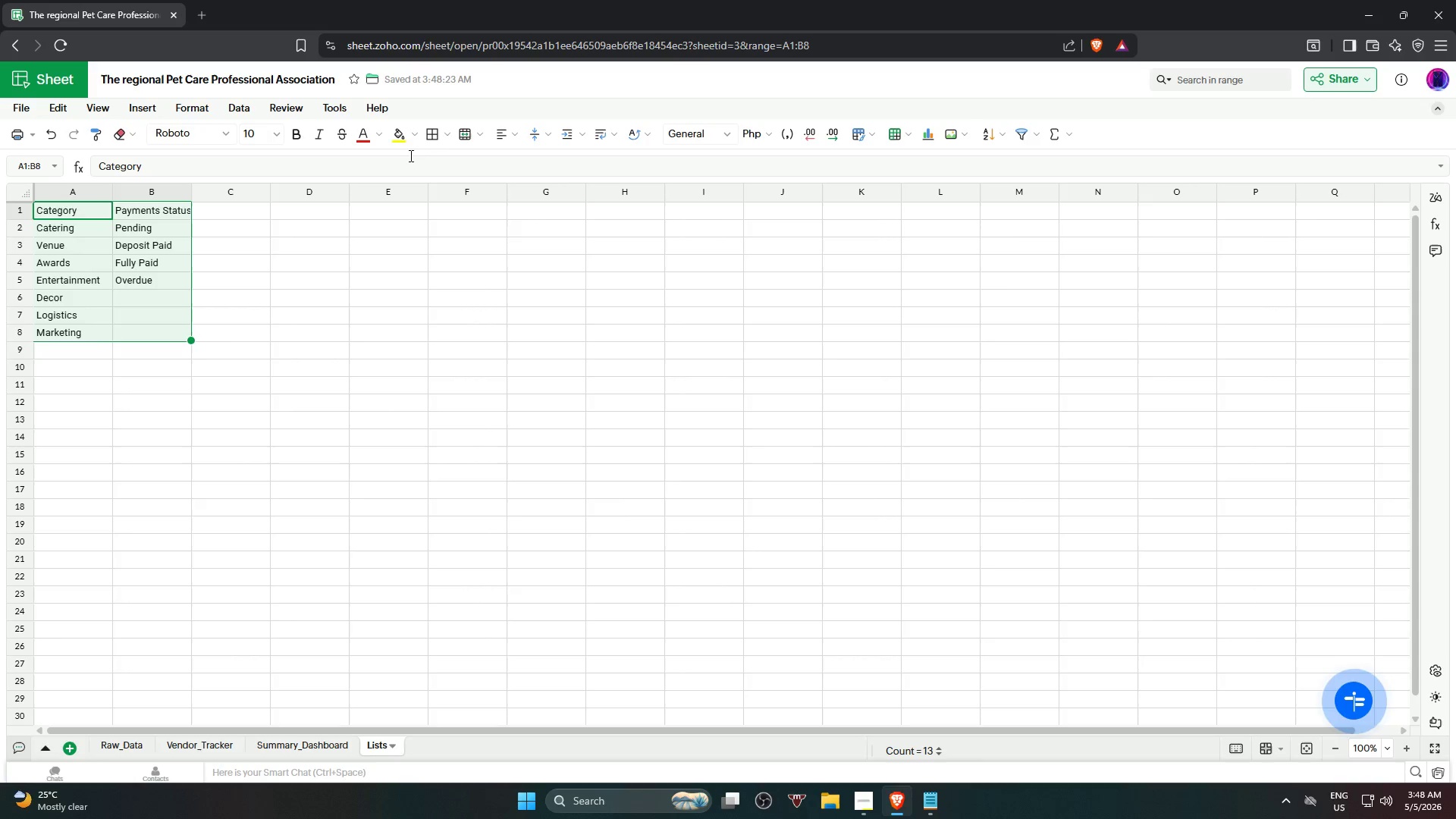 
left_click([431, 132])
 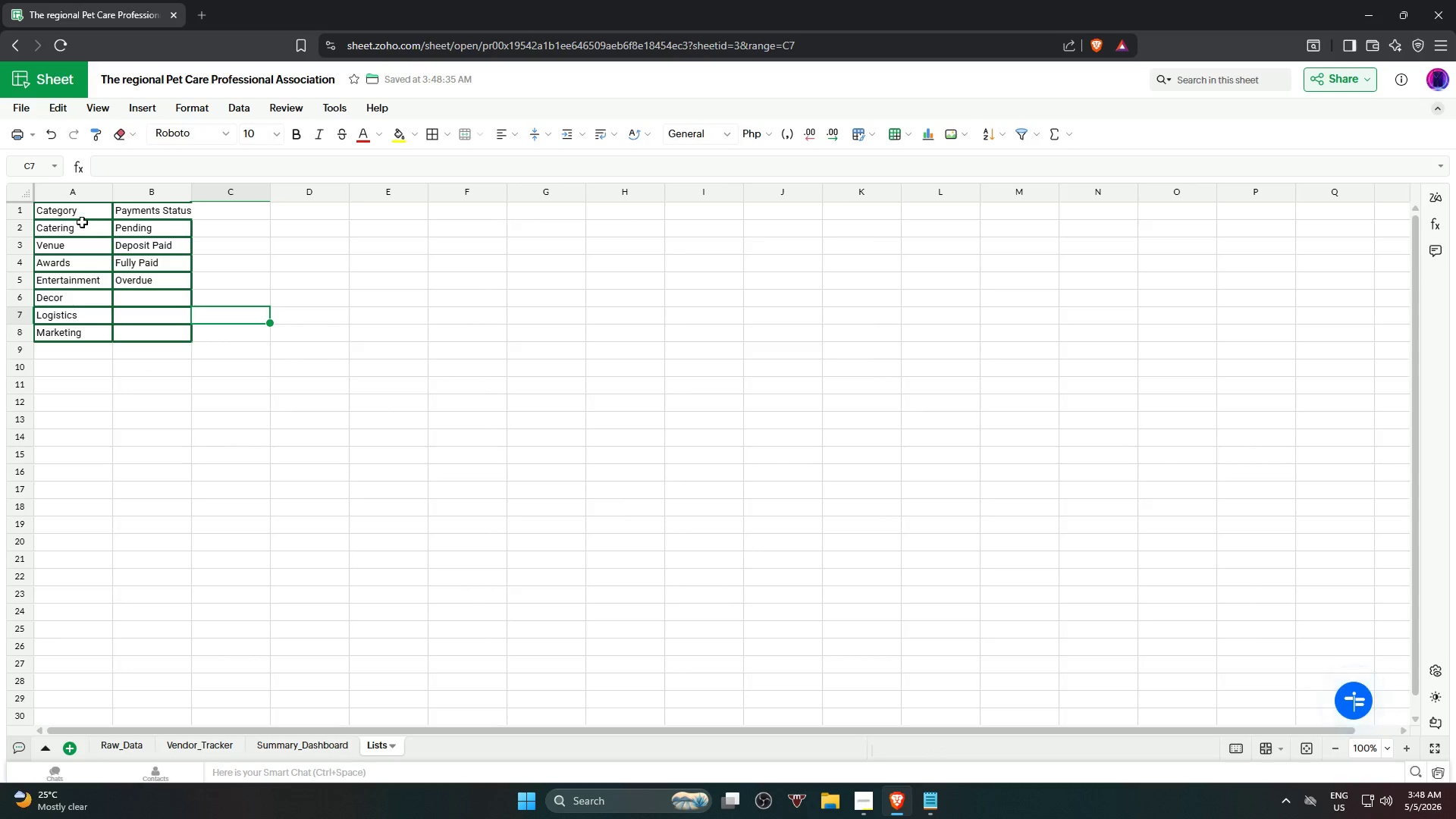 
left_click([69, 211])
 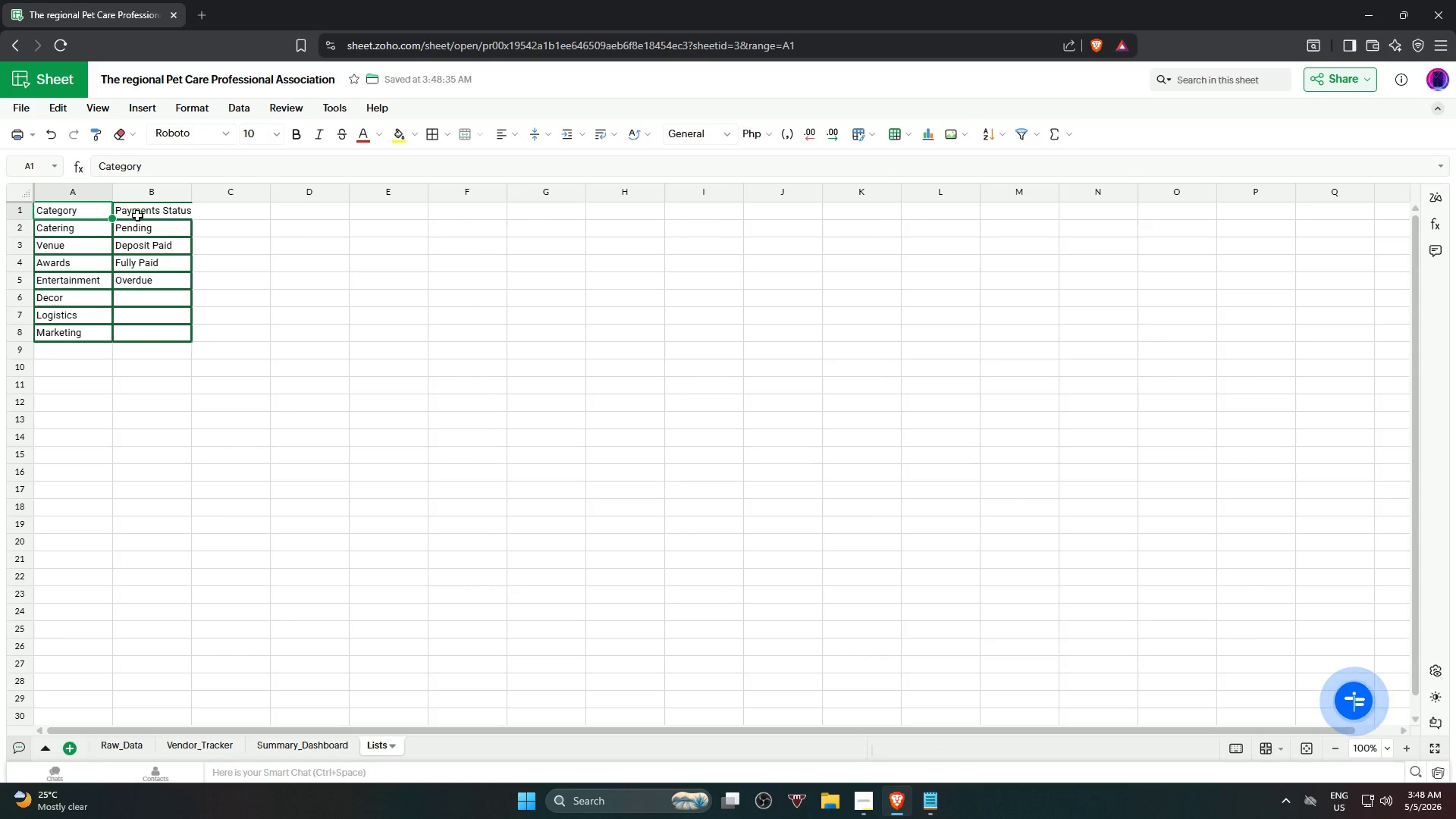 
hold_key(key=ShiftLeft, duration=0.8)
left_click([149, 212])
 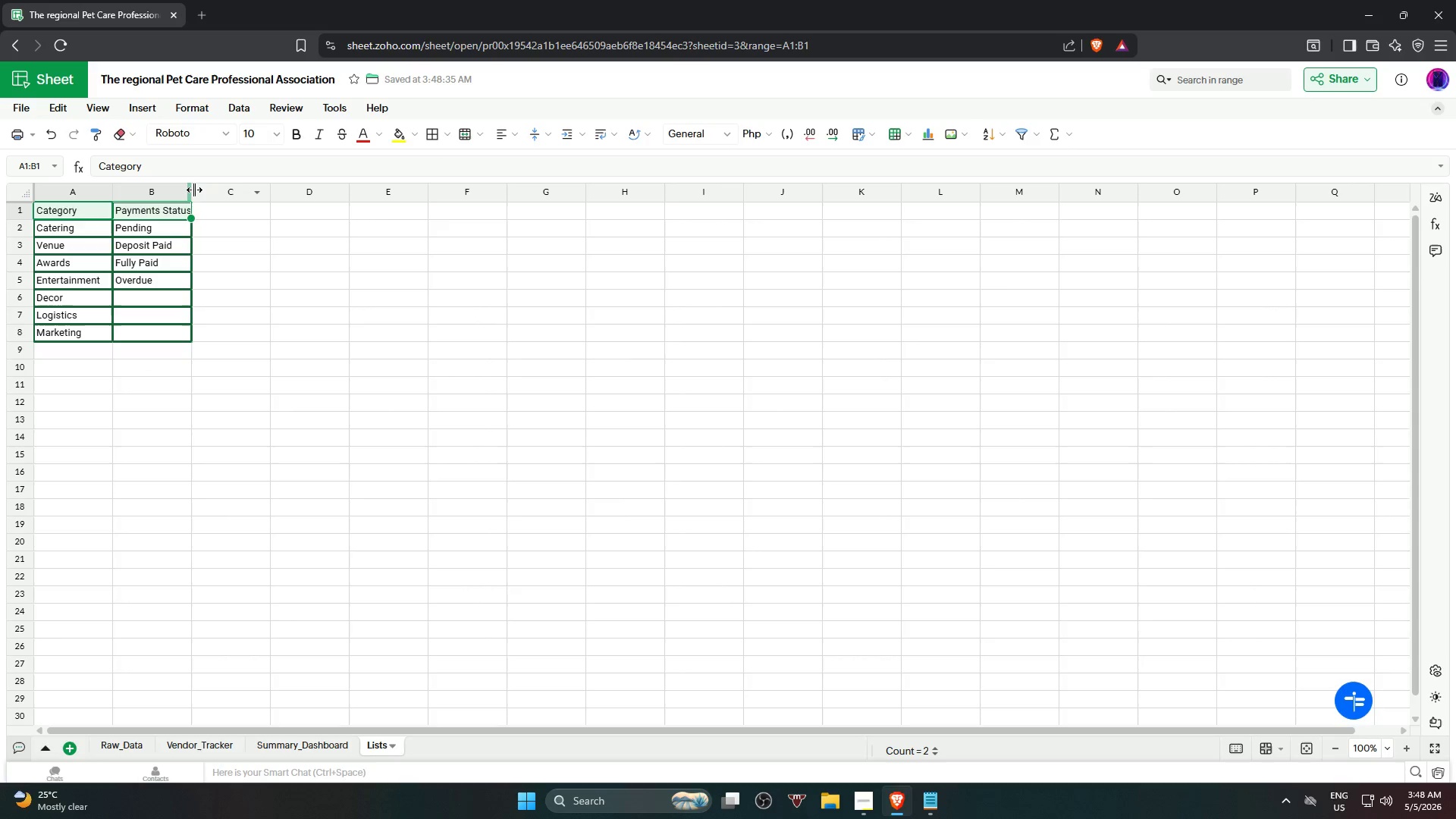 
double_click([194, 190])
 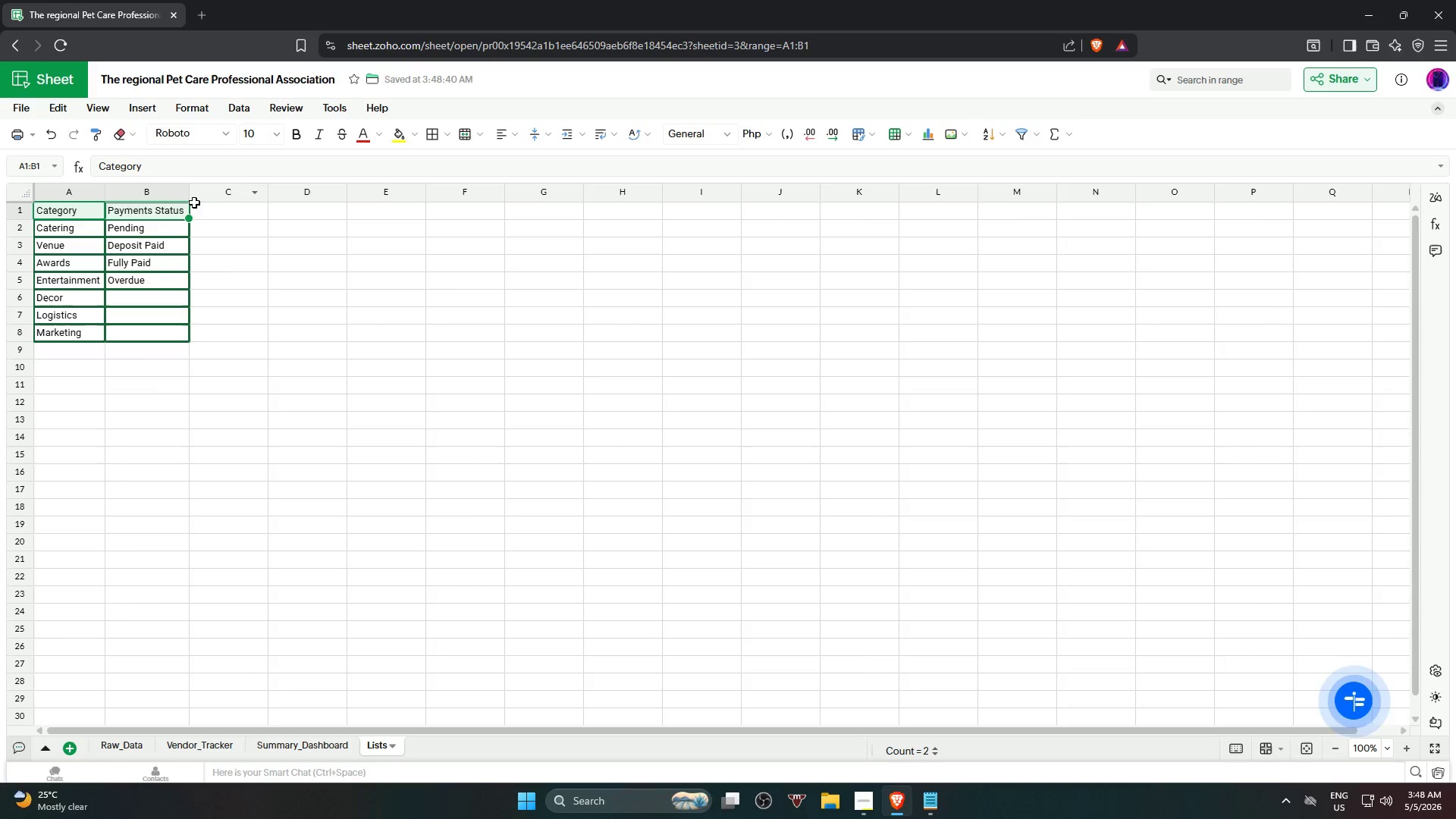 
left_click([252, 277])
 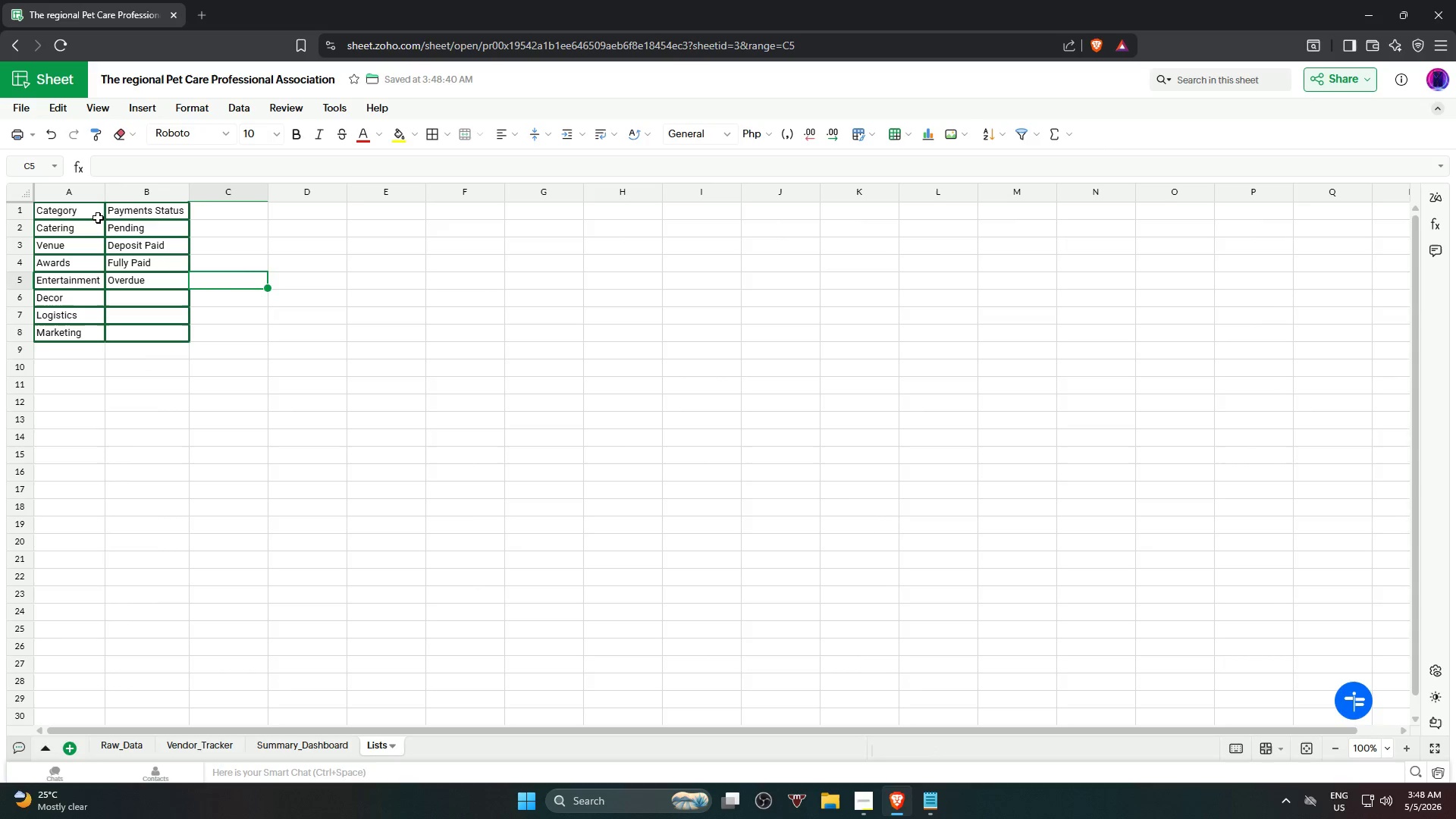 
left_click([89, 214])
 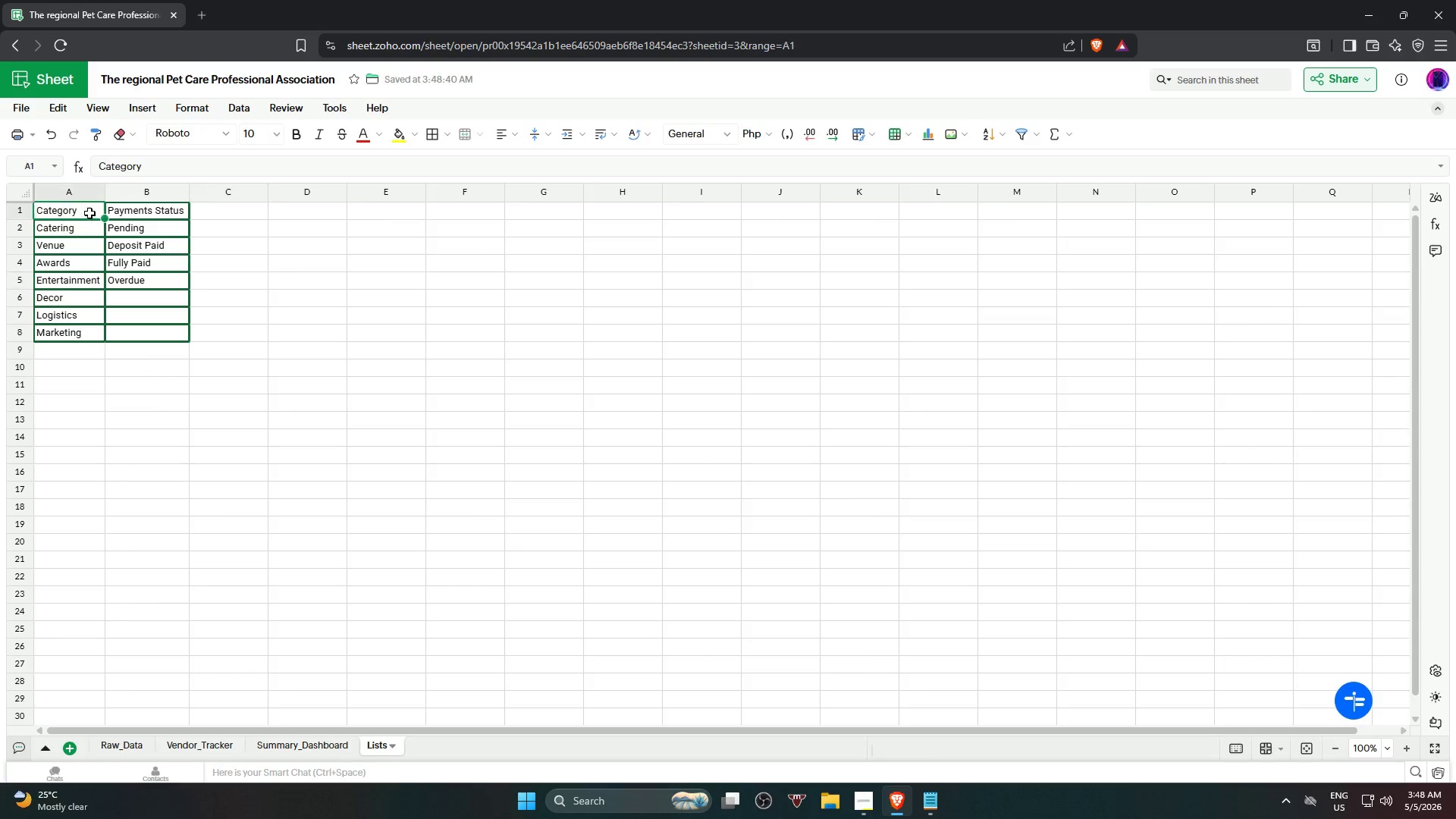 
hold_key(key=ShiftLeft, duration=0.58)
 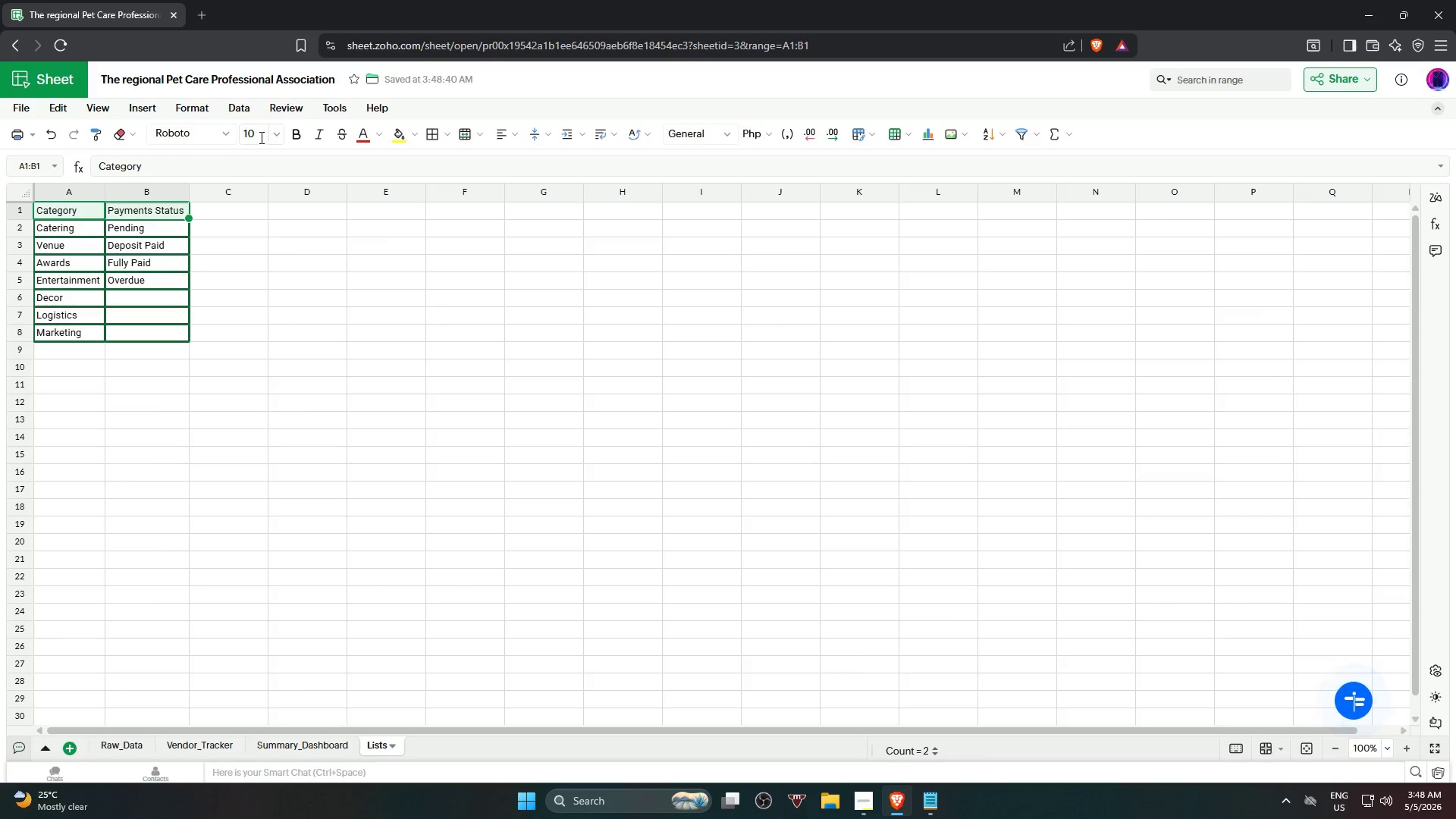 
left_click([277, 133])
 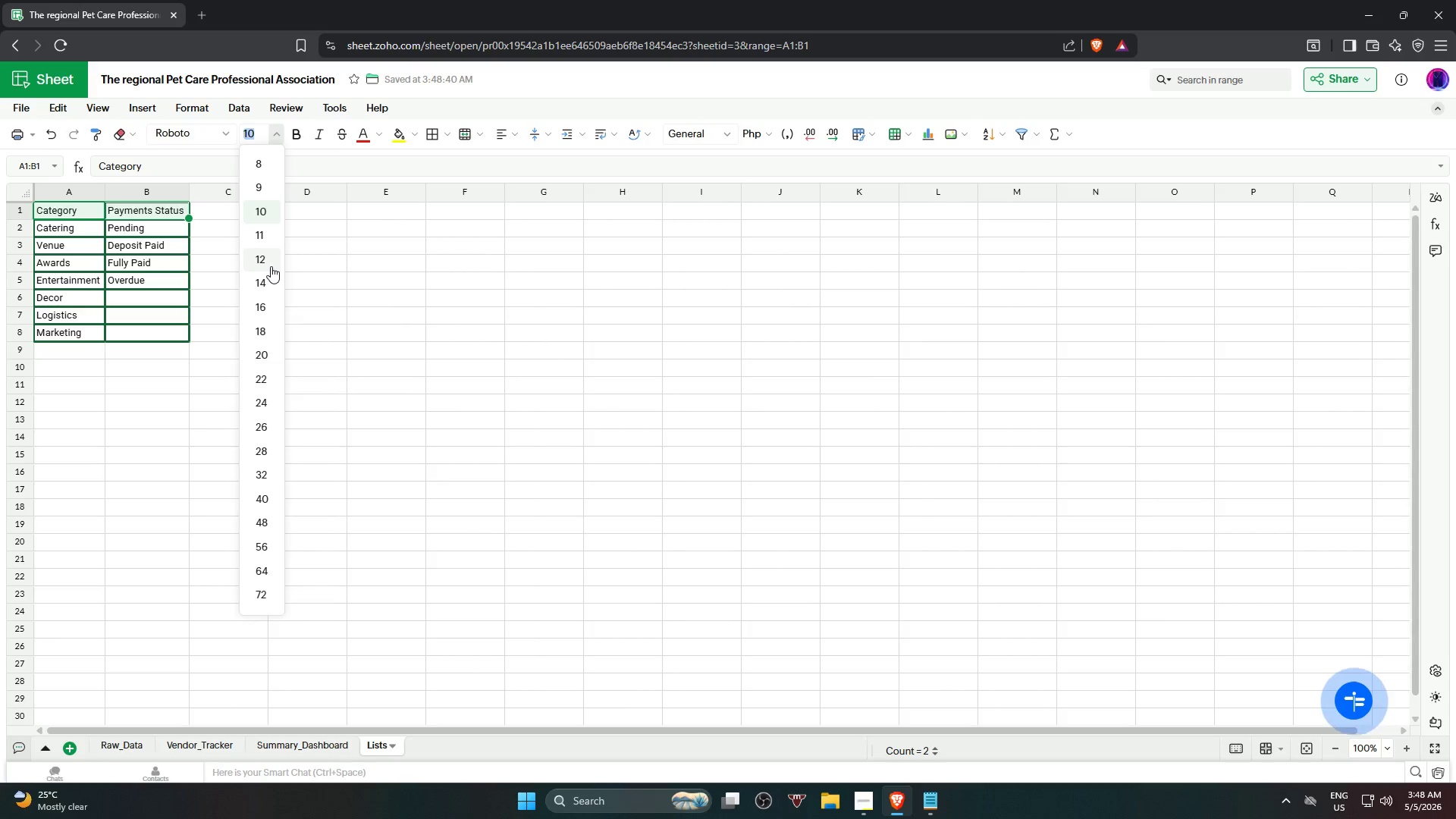 
left_click([268, 265])
 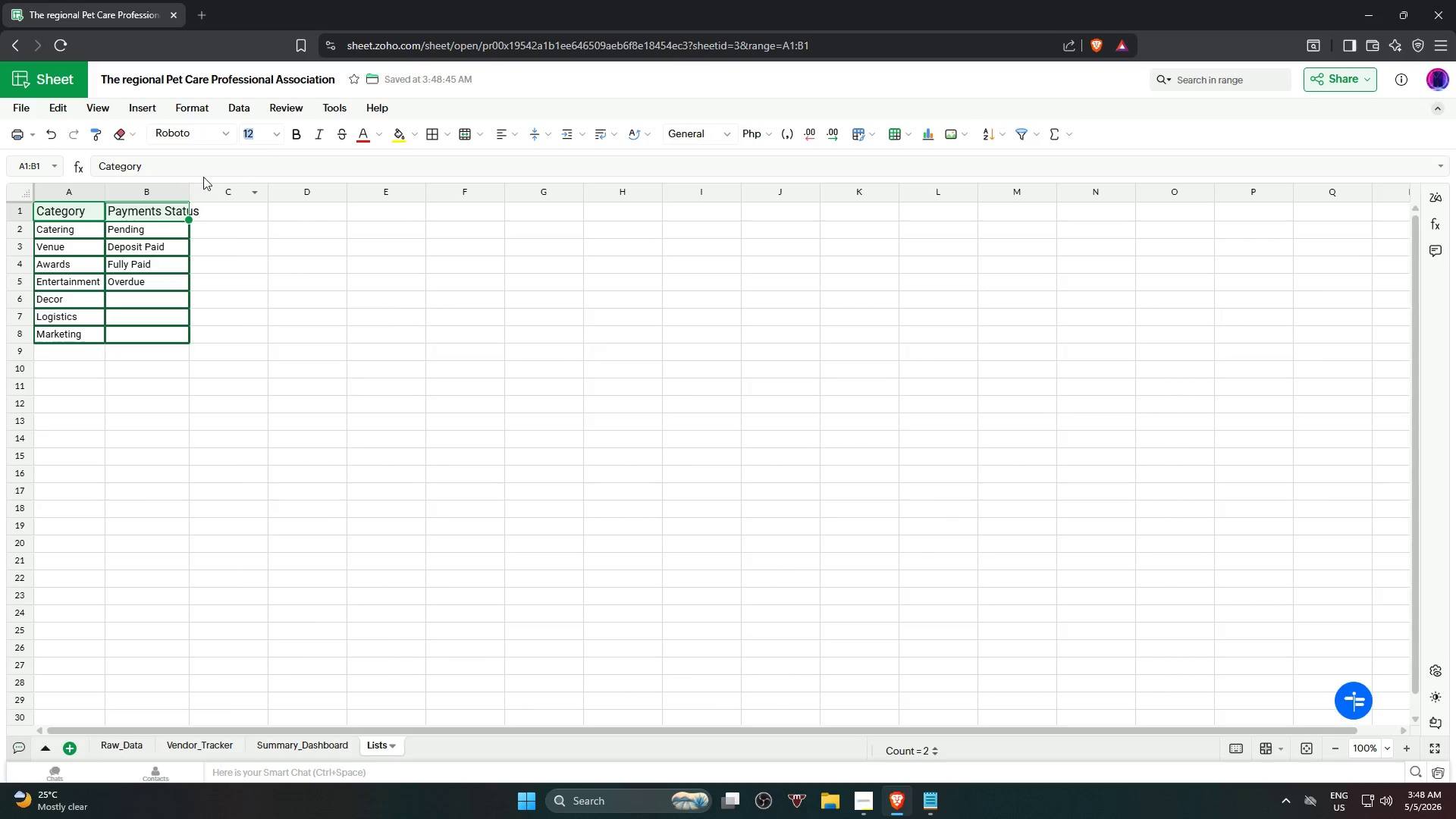 
double_click([315, 134])
 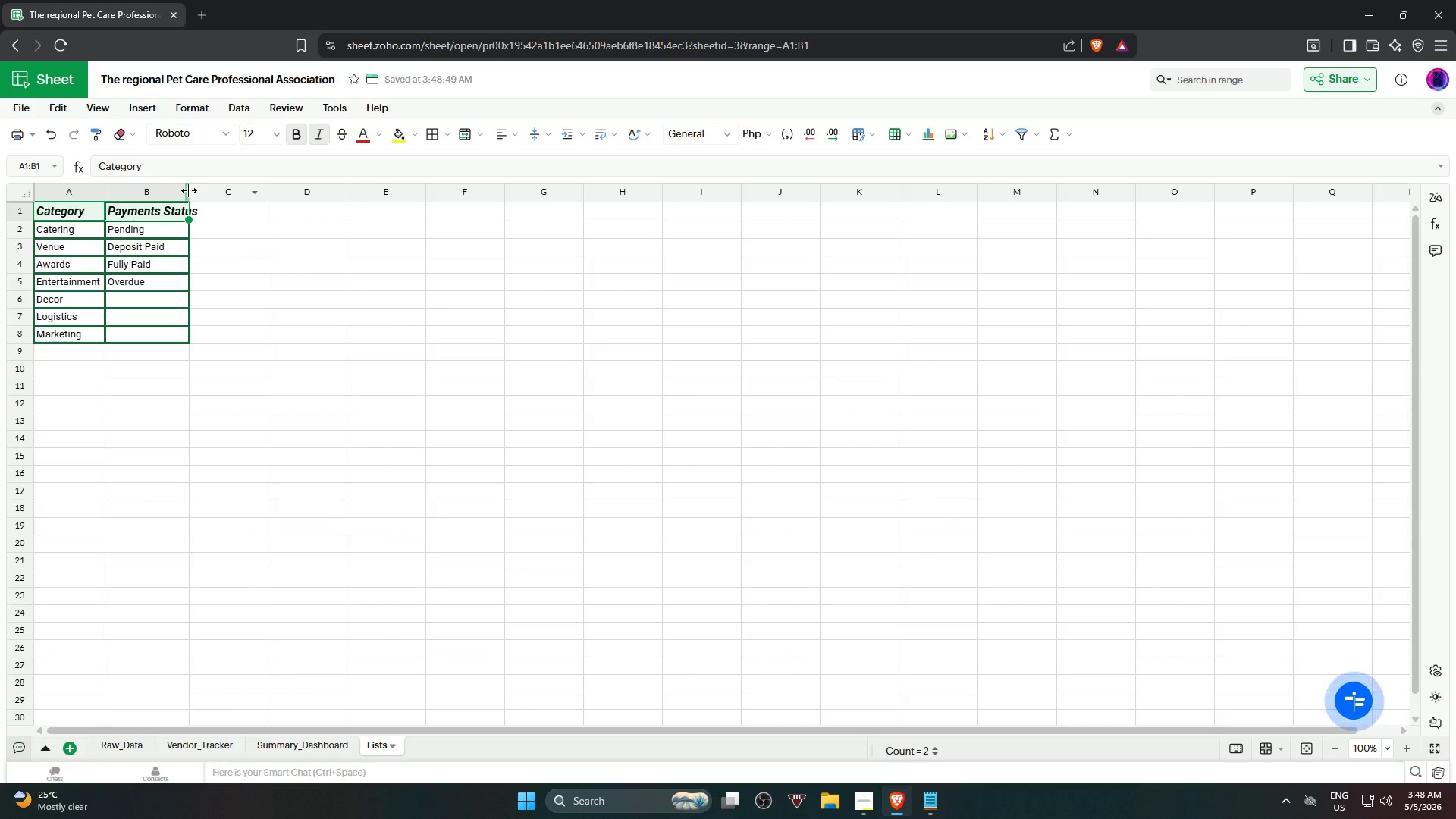 
double_click([188, 190])
 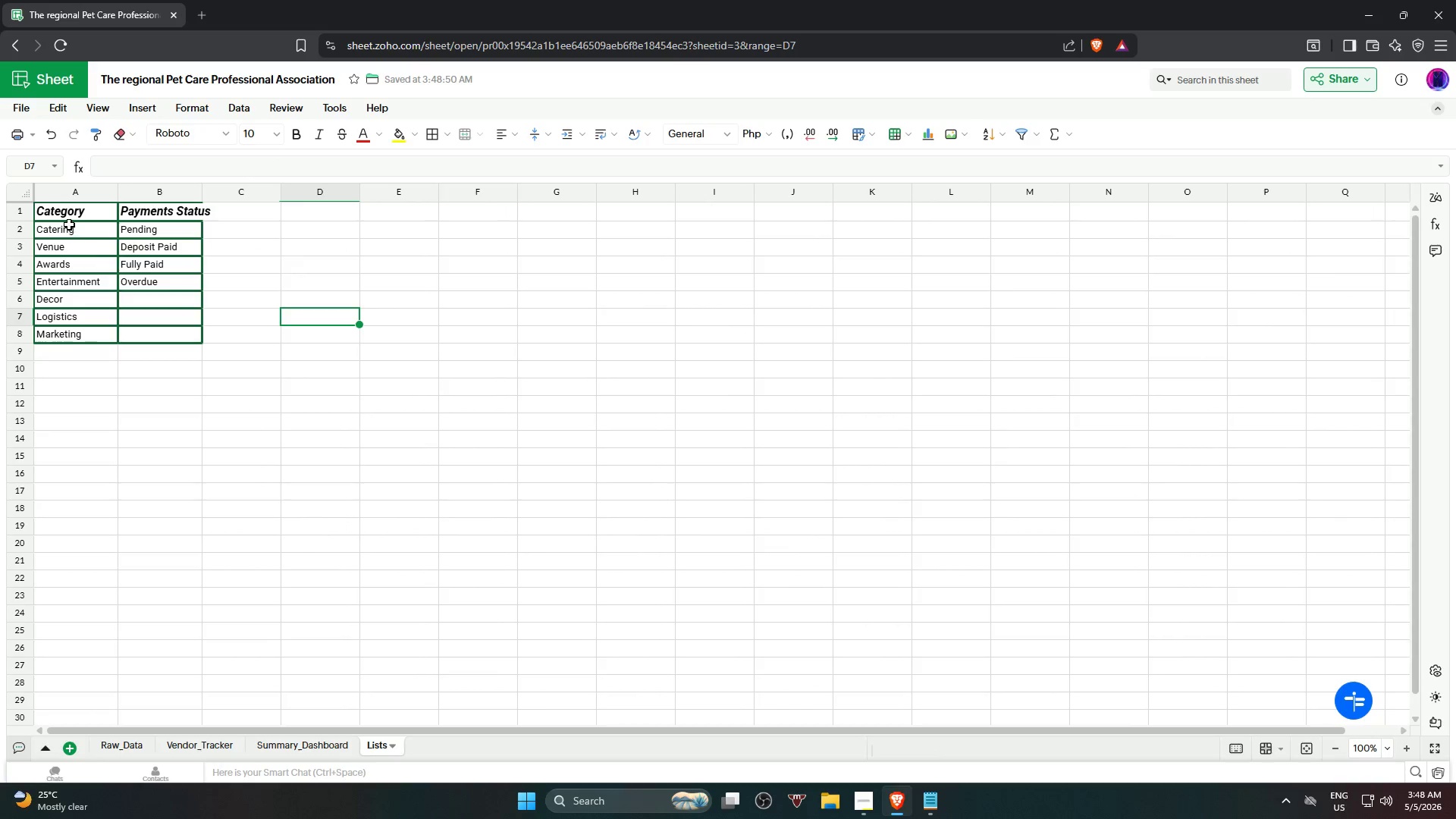 
left_click([72, 210])
 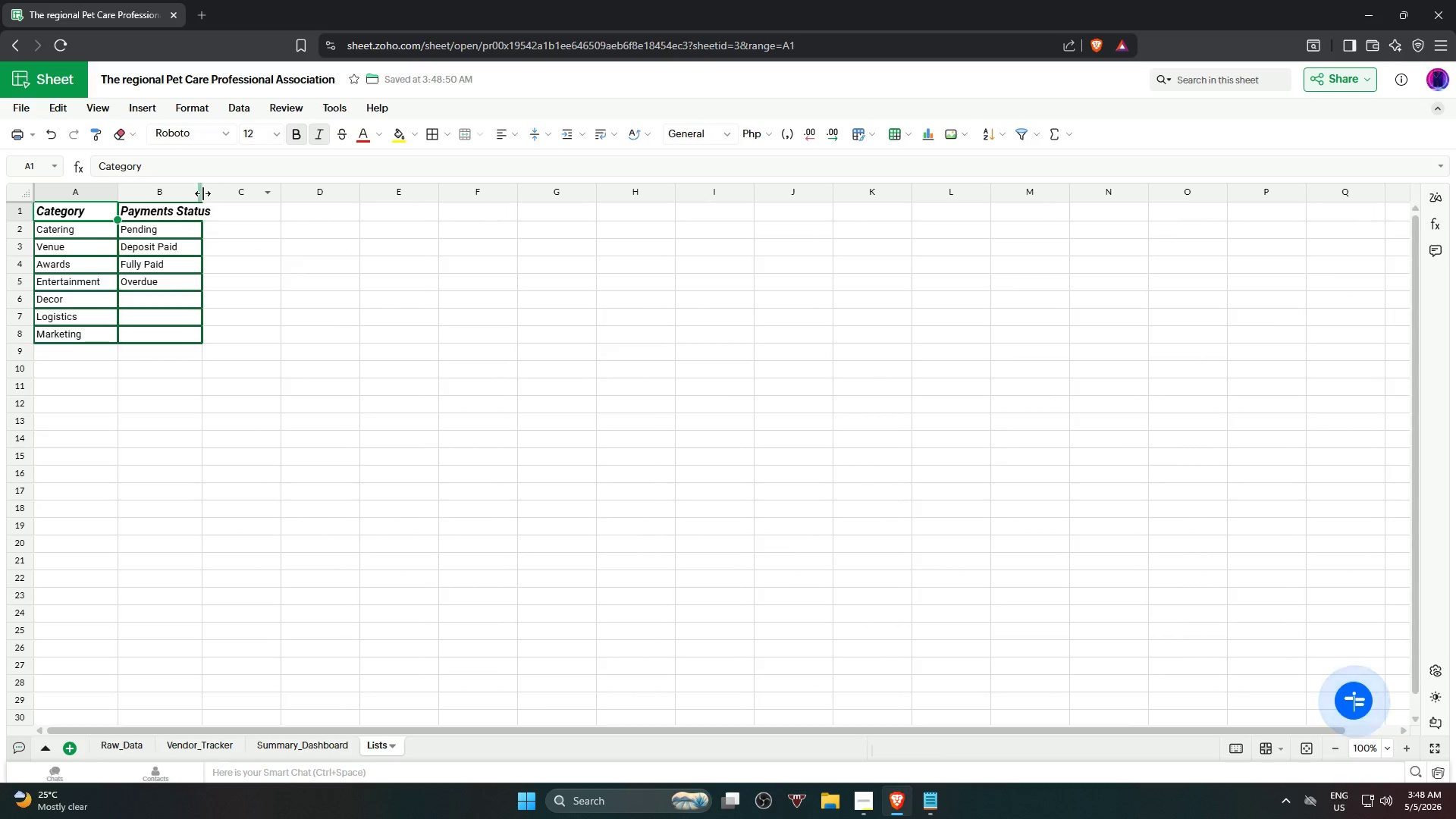 
double_click([202, 193])
 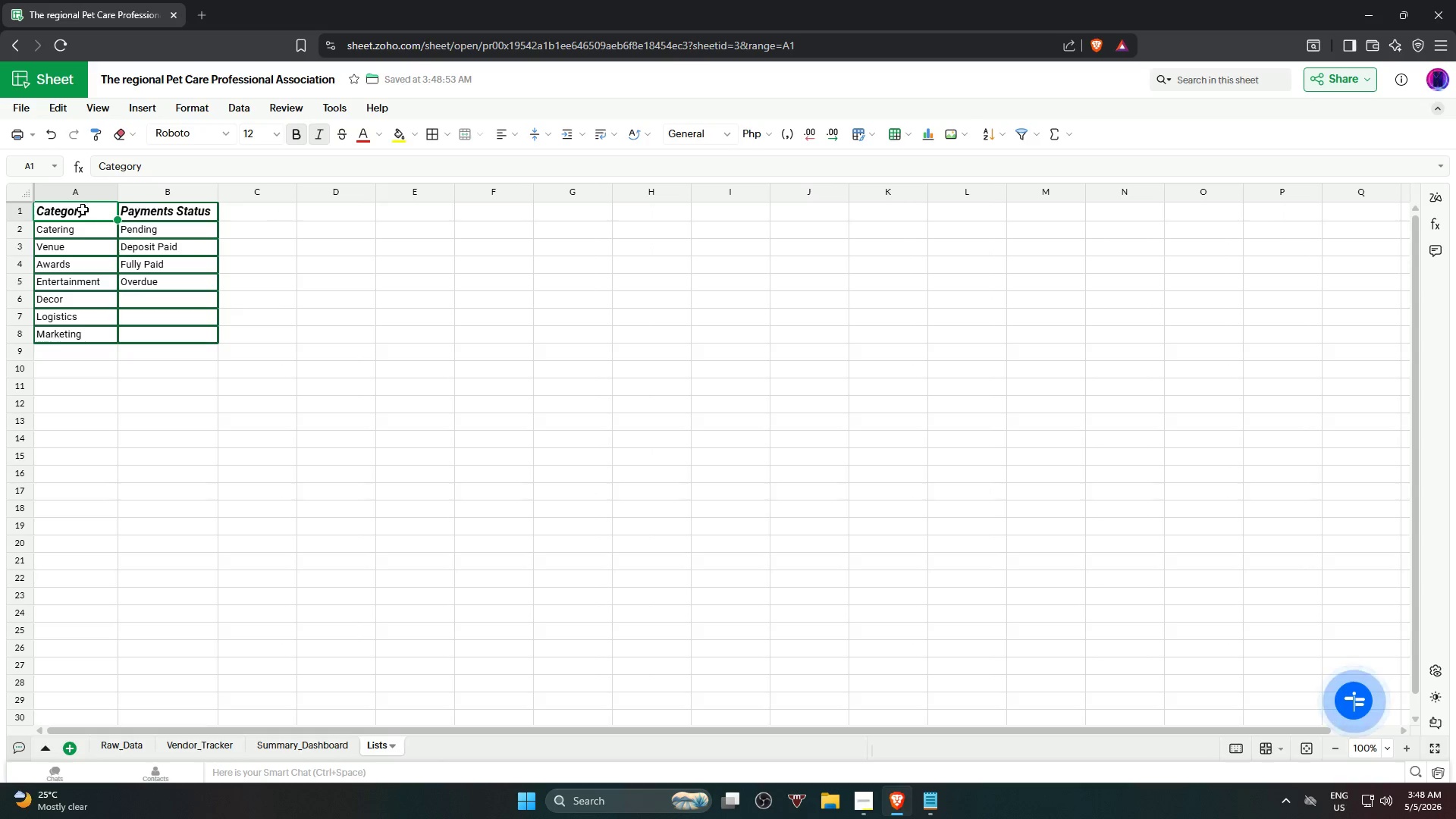 
hold_key(key=ShiftLeft, duration=0.53)
 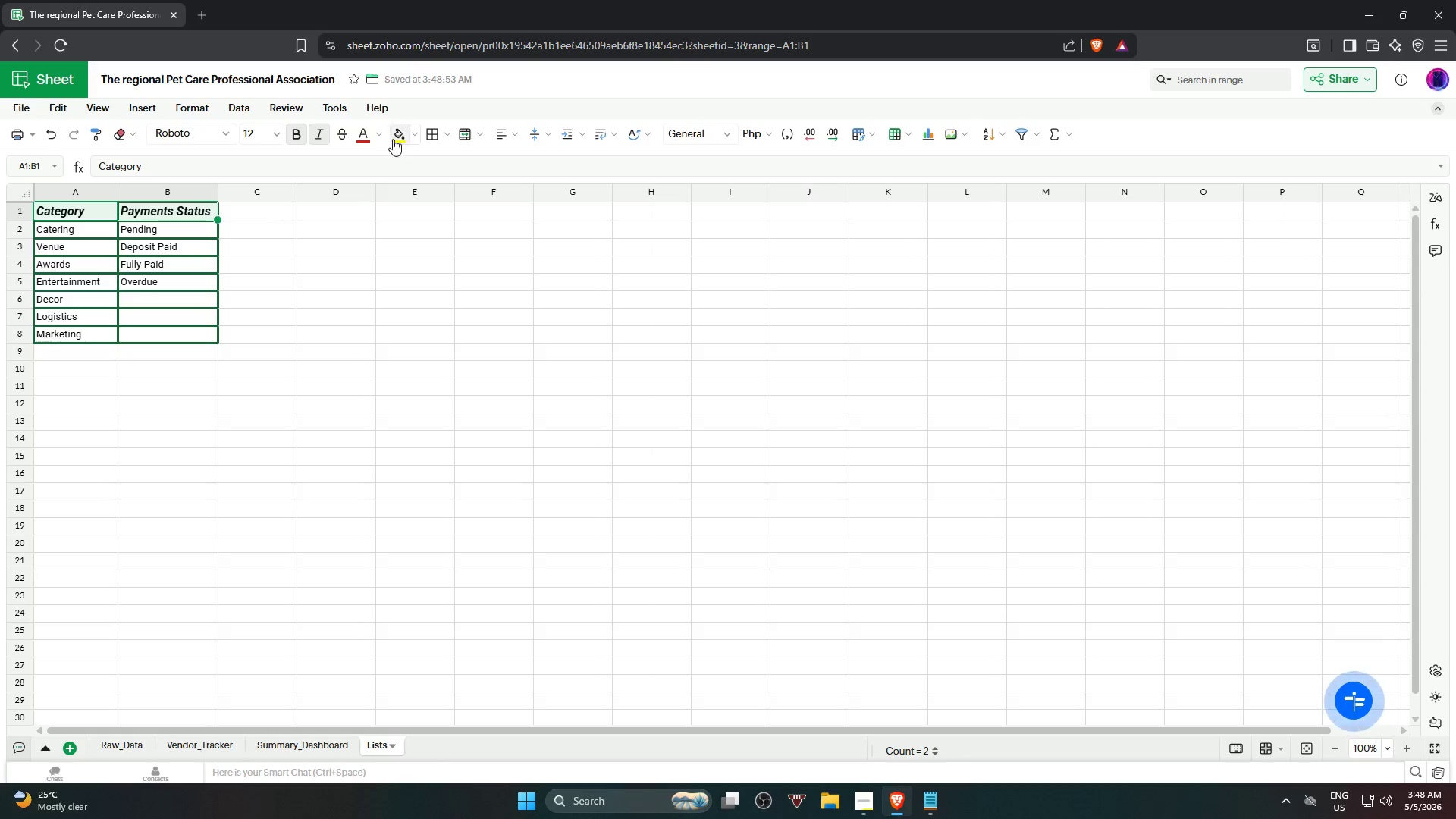 
left_click([396, 135])
 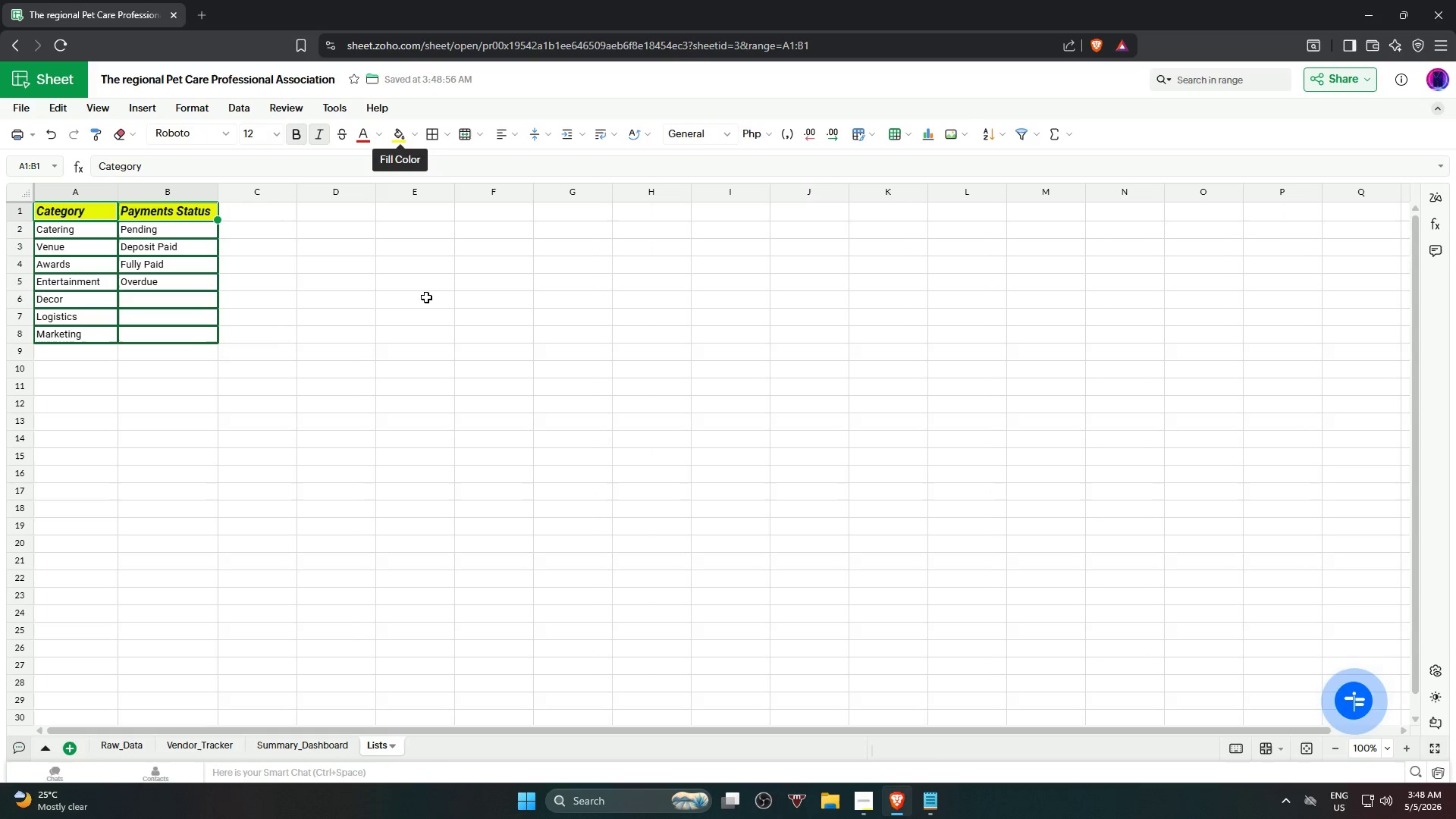 
left_click([426, 297])
 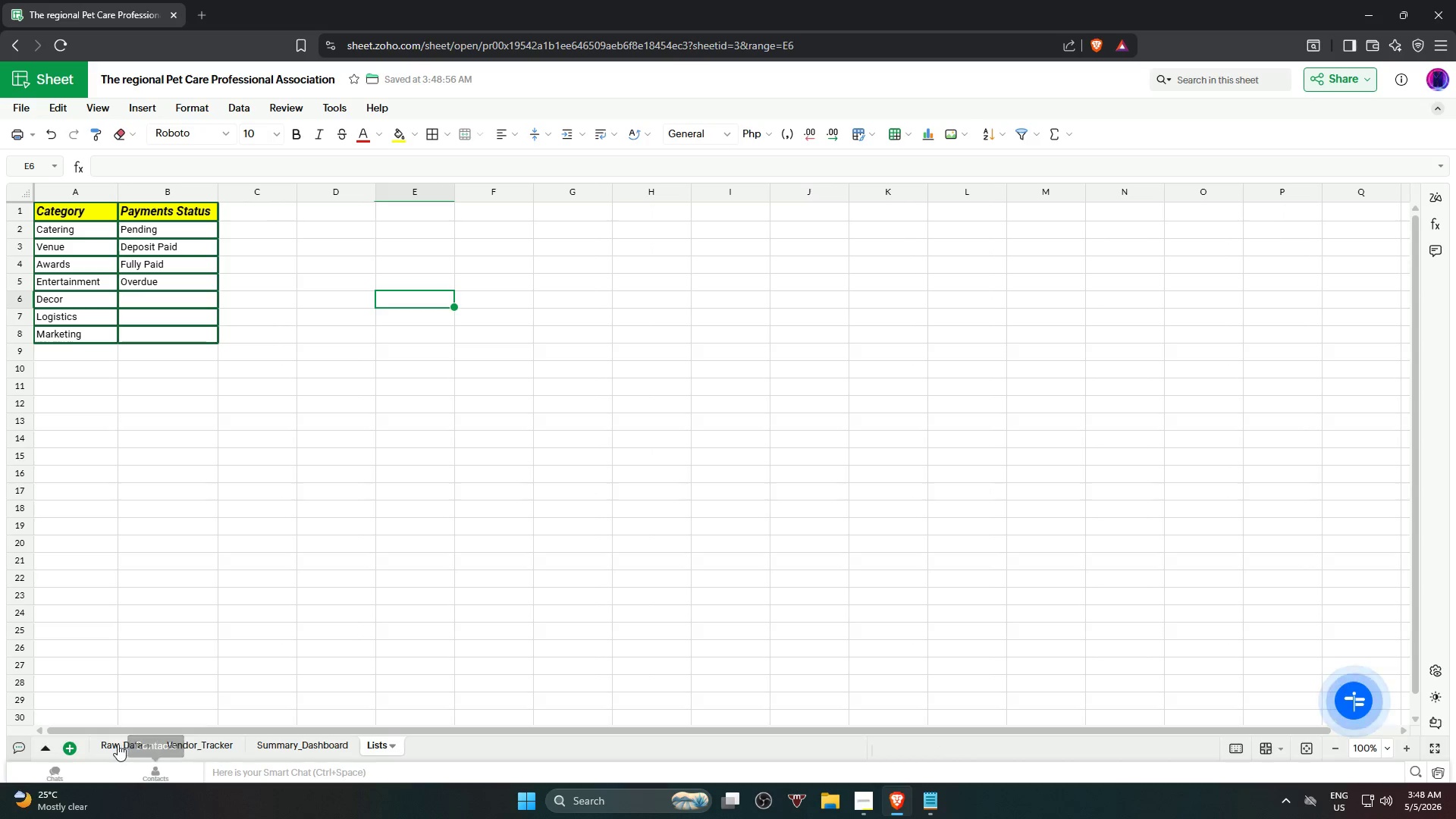 
left_click([119, 745])
 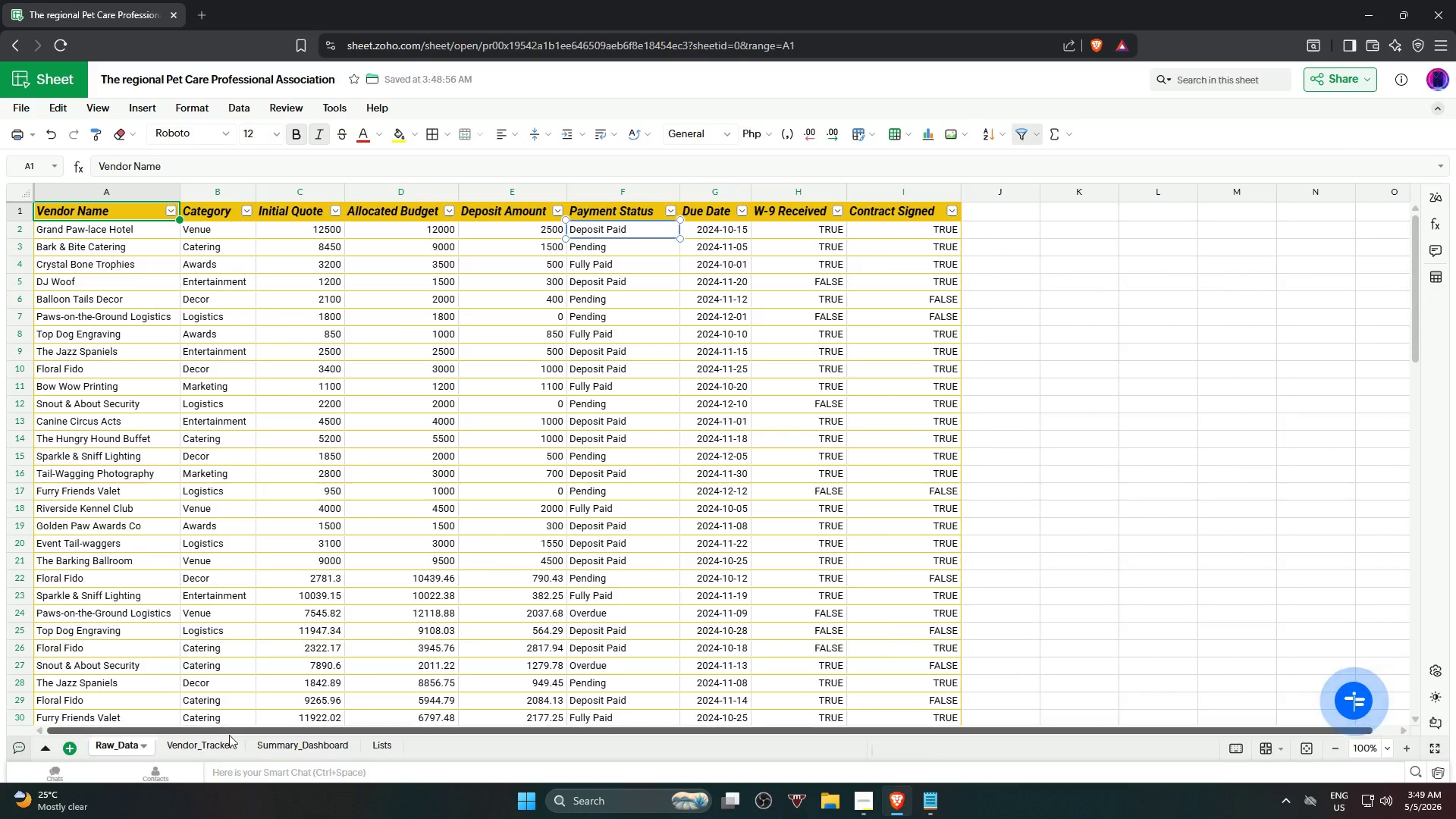 
left_click([184, 750])
 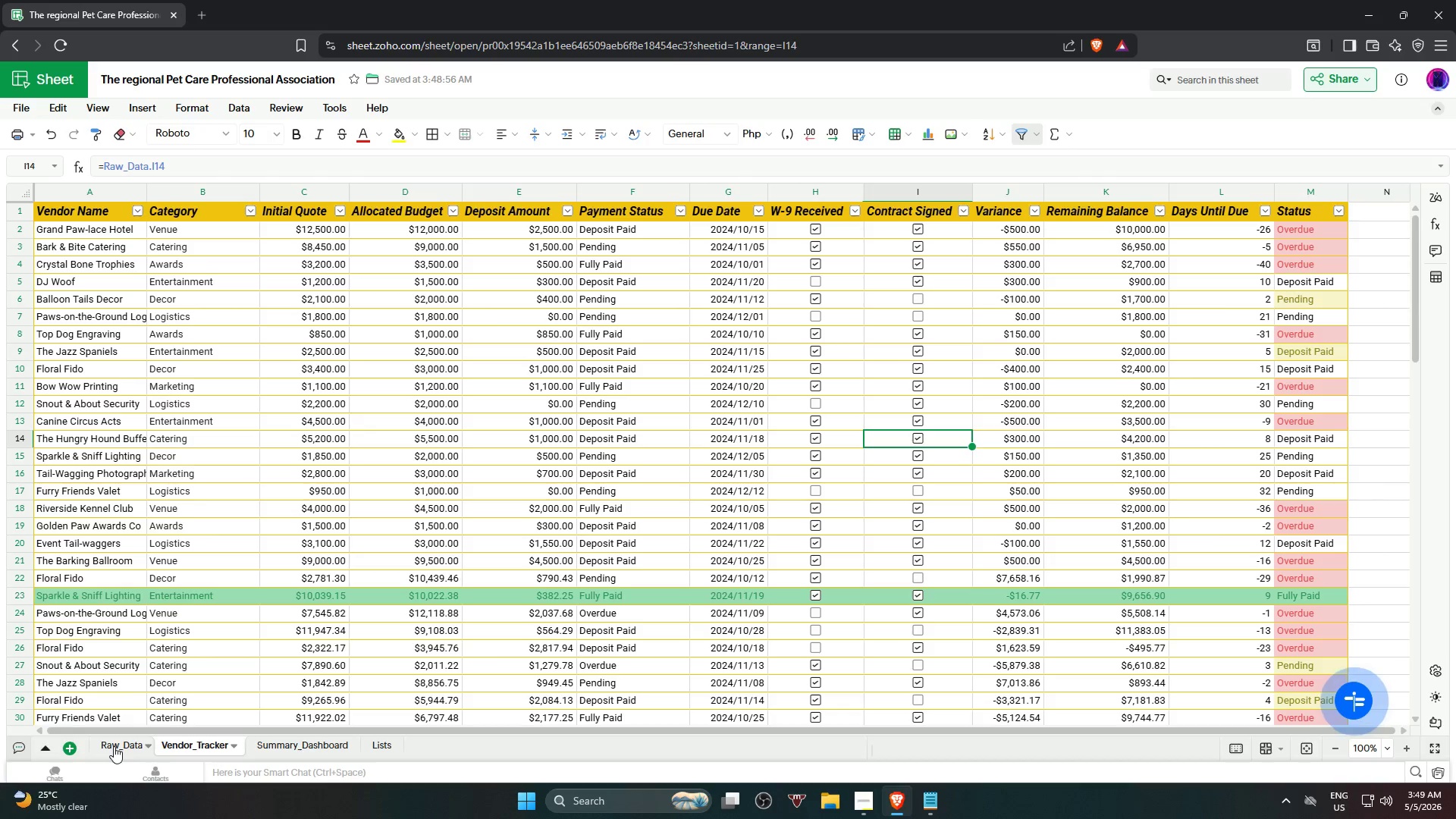 
left_click([267, 746])
 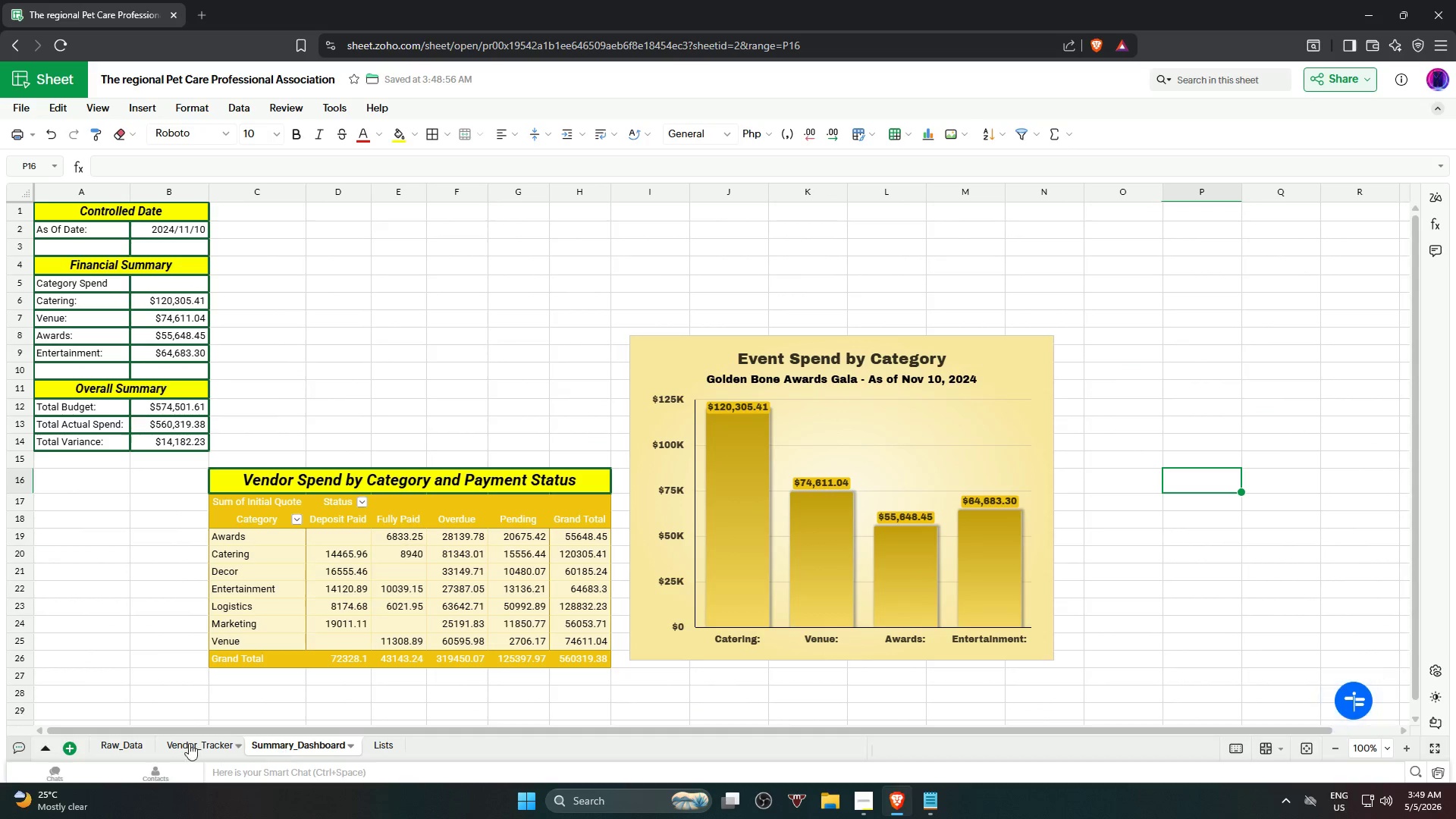 
left_click([115, 748])
 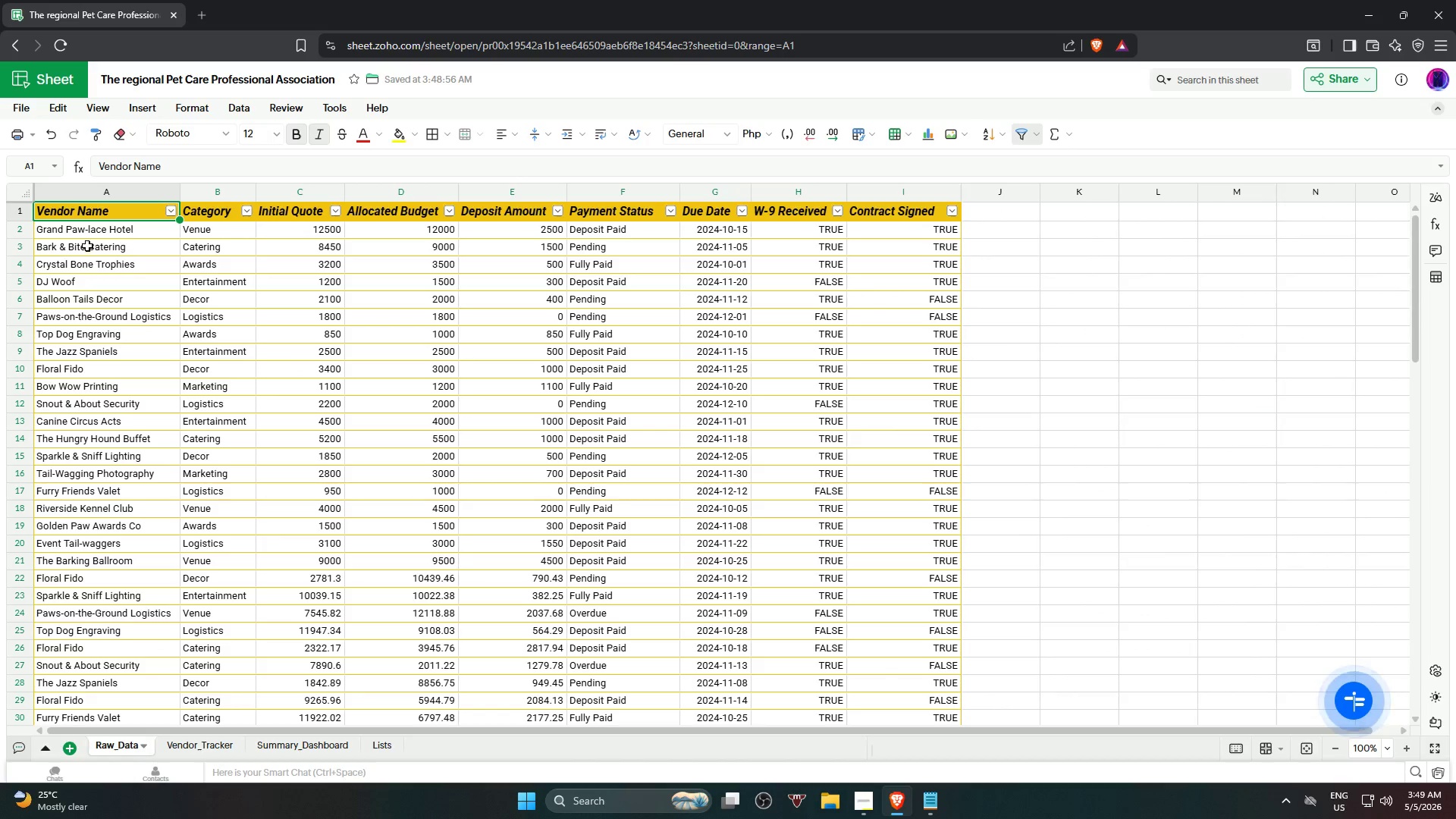 
left_click([83, 231])
 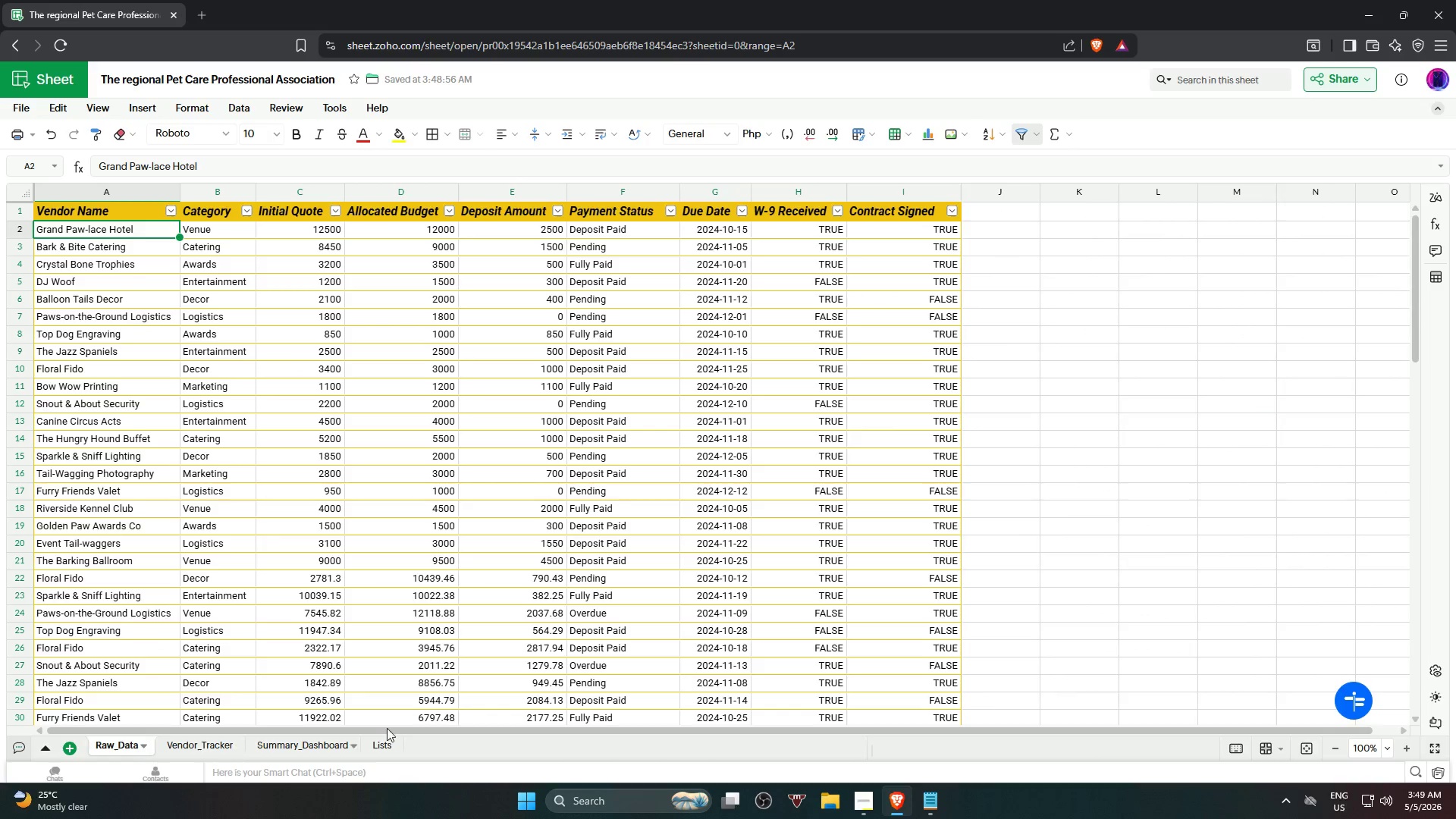 
hold_key(key=ShiftLeft, duration=0.53)
 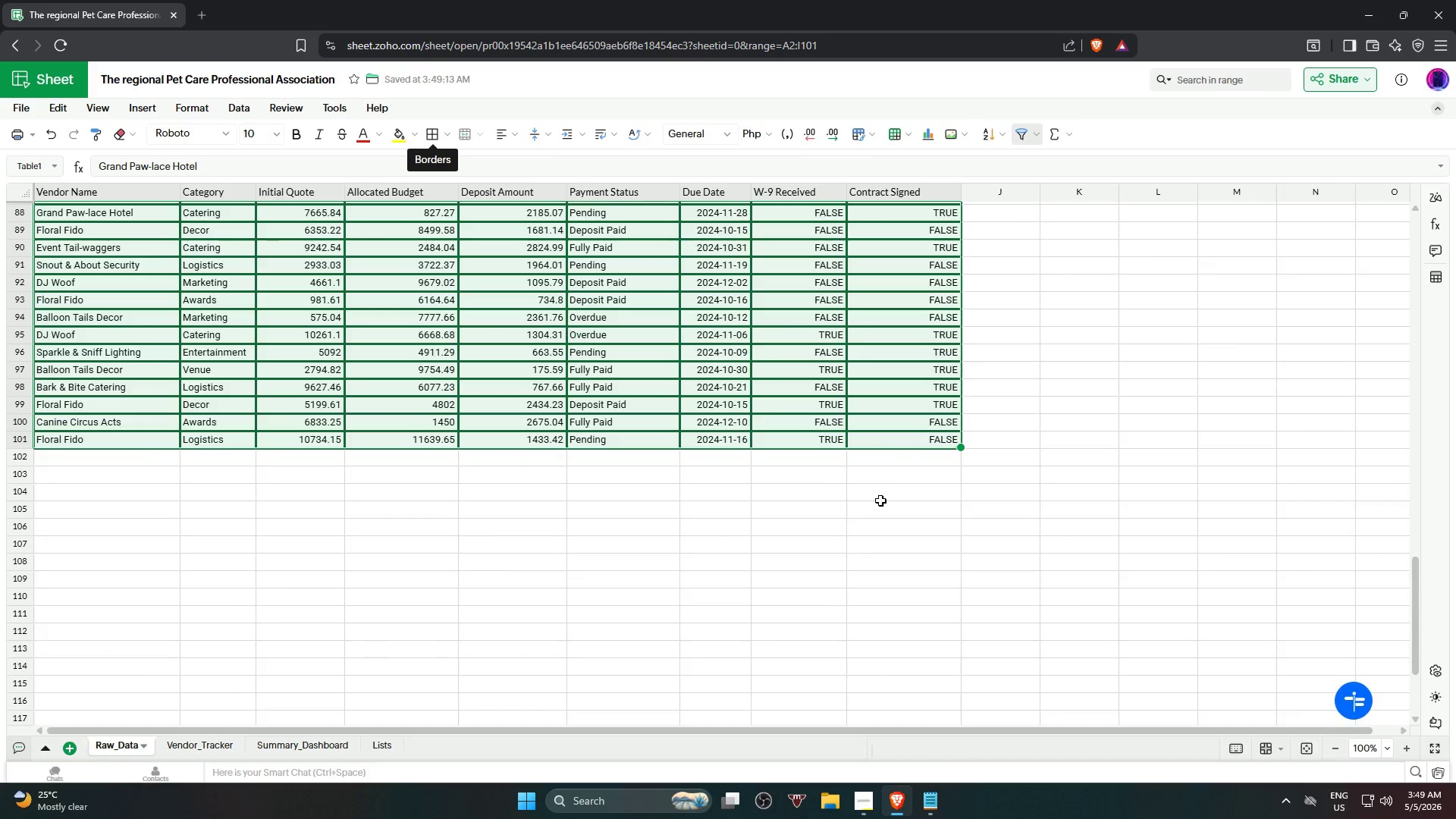 
scroll: coordinate [884, 457], scroll_direction: down, amount: 20.0
 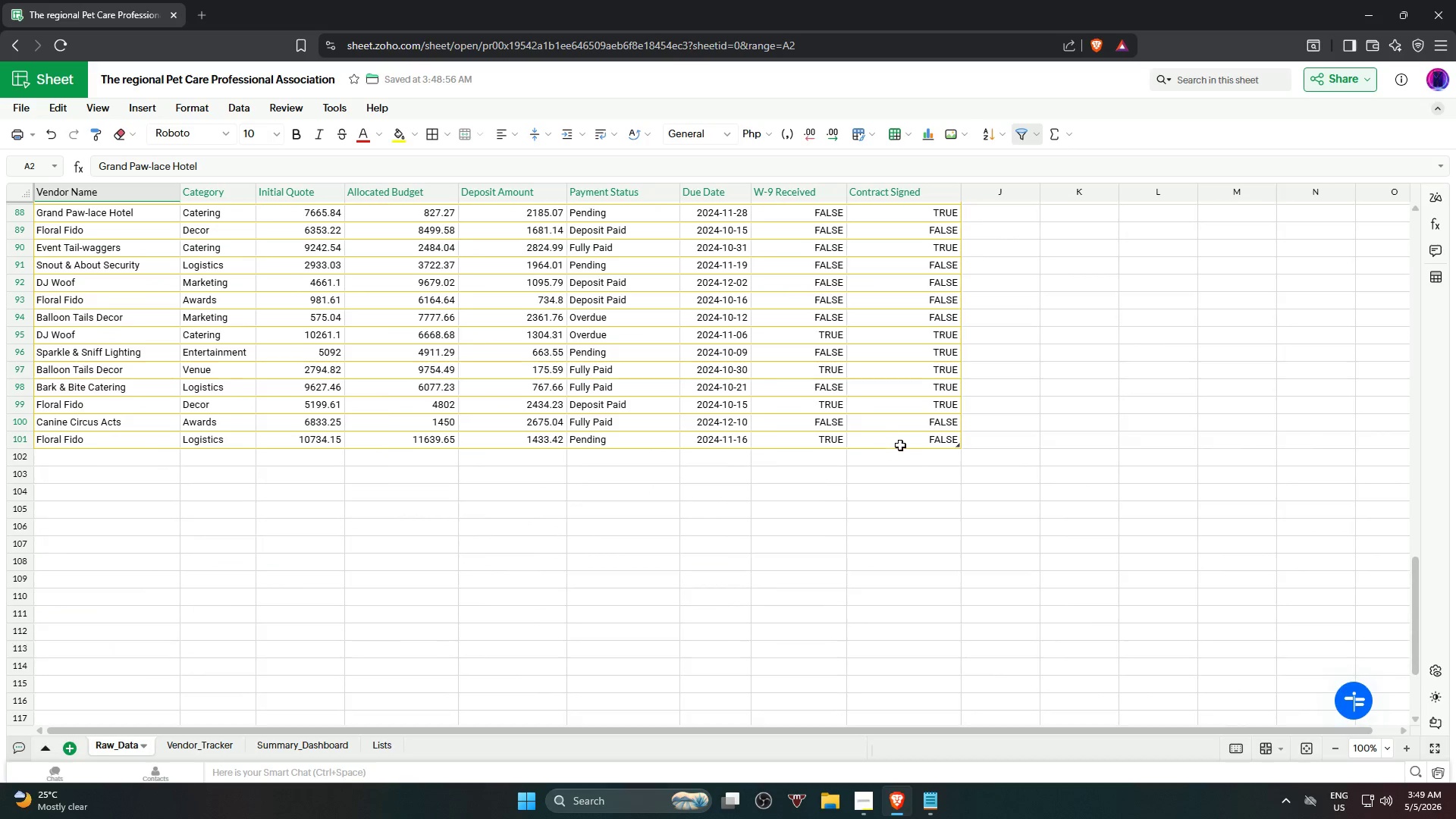 
scroll: coordinate [973, 435], scroll_direction: up, amount: 25.0
 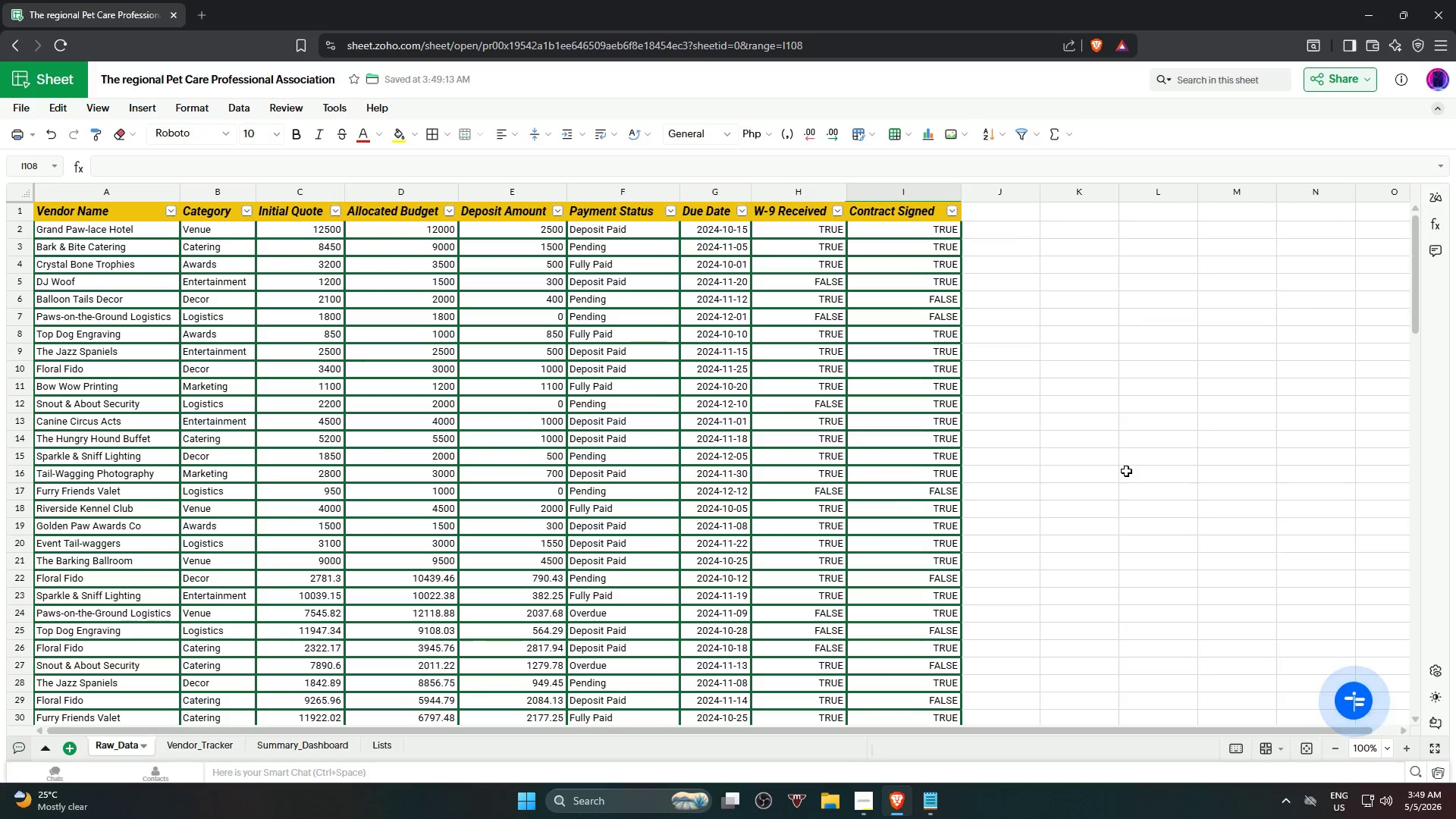 
key(Control+Z)
 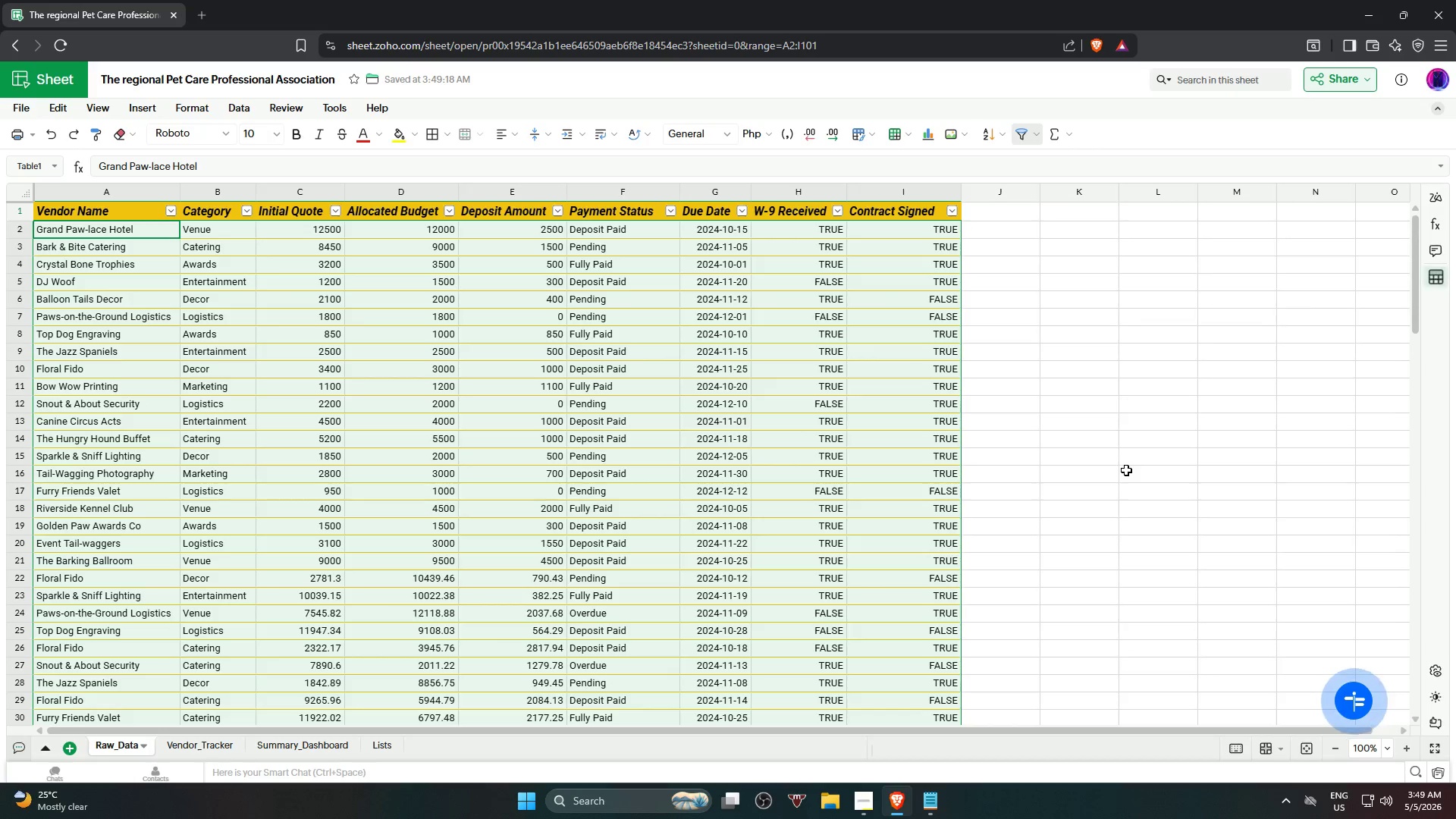 
left_click([1126, 470])
 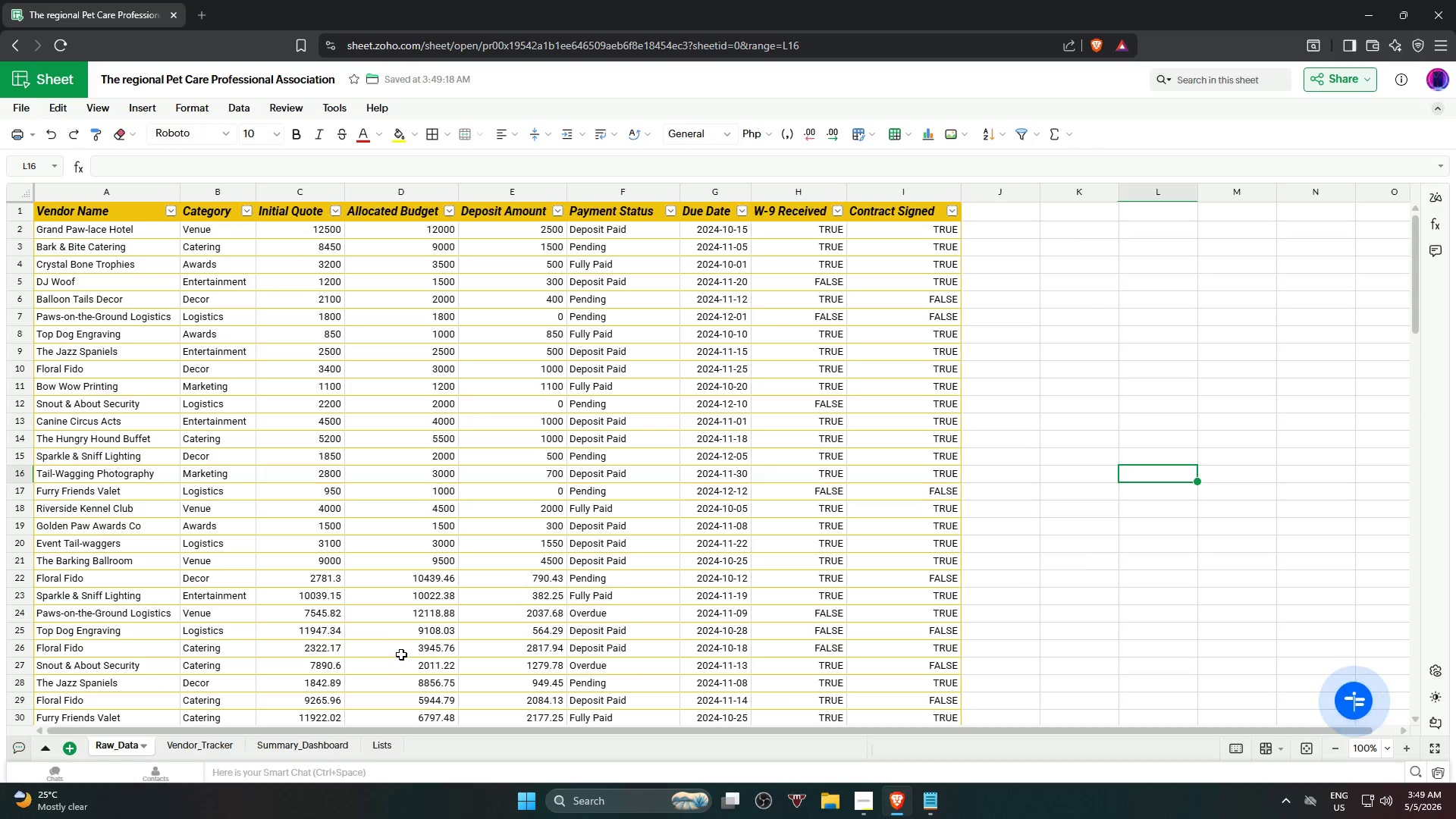 
left_click([202, 739])
 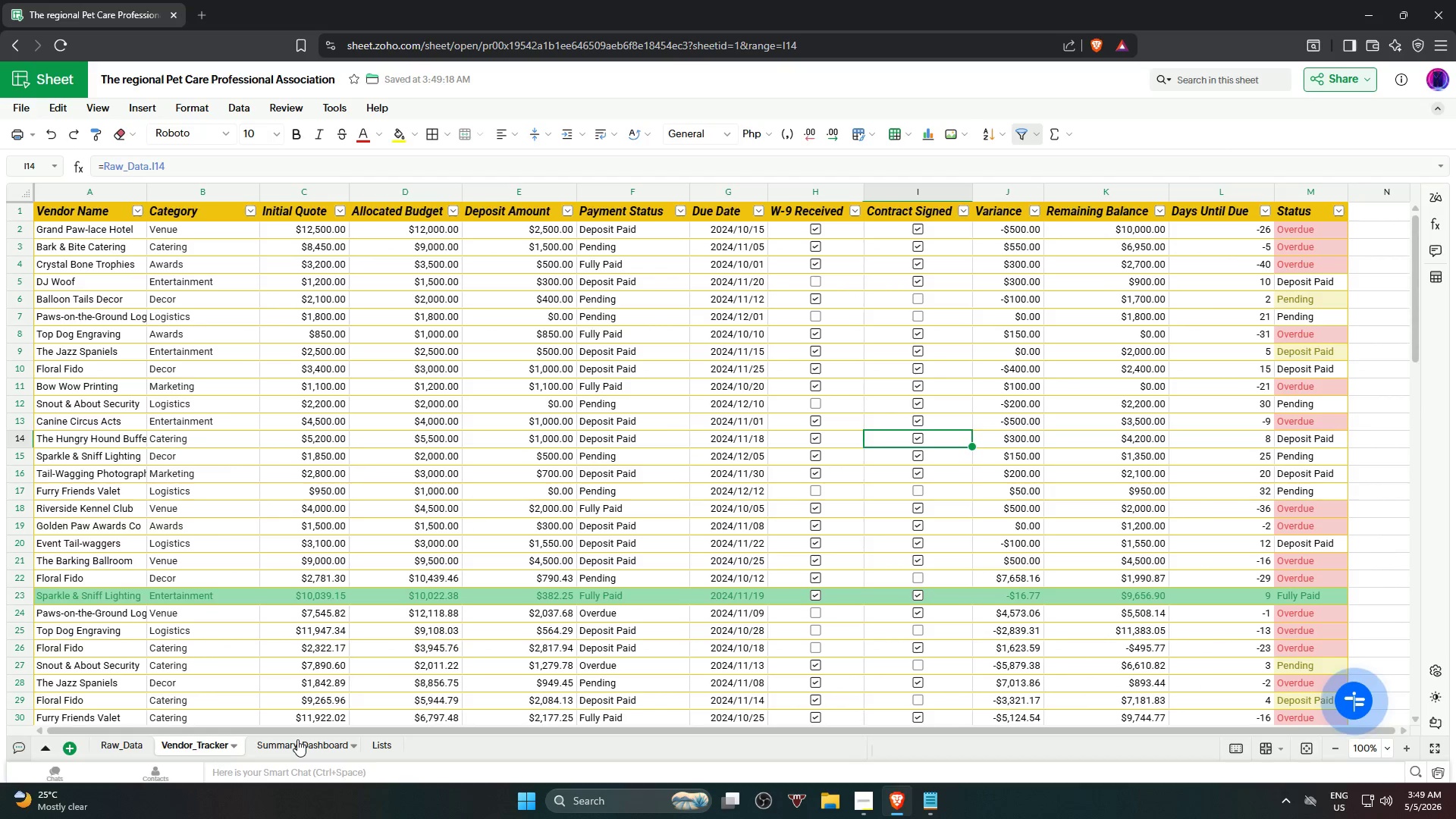 
left_click([297, 739])
 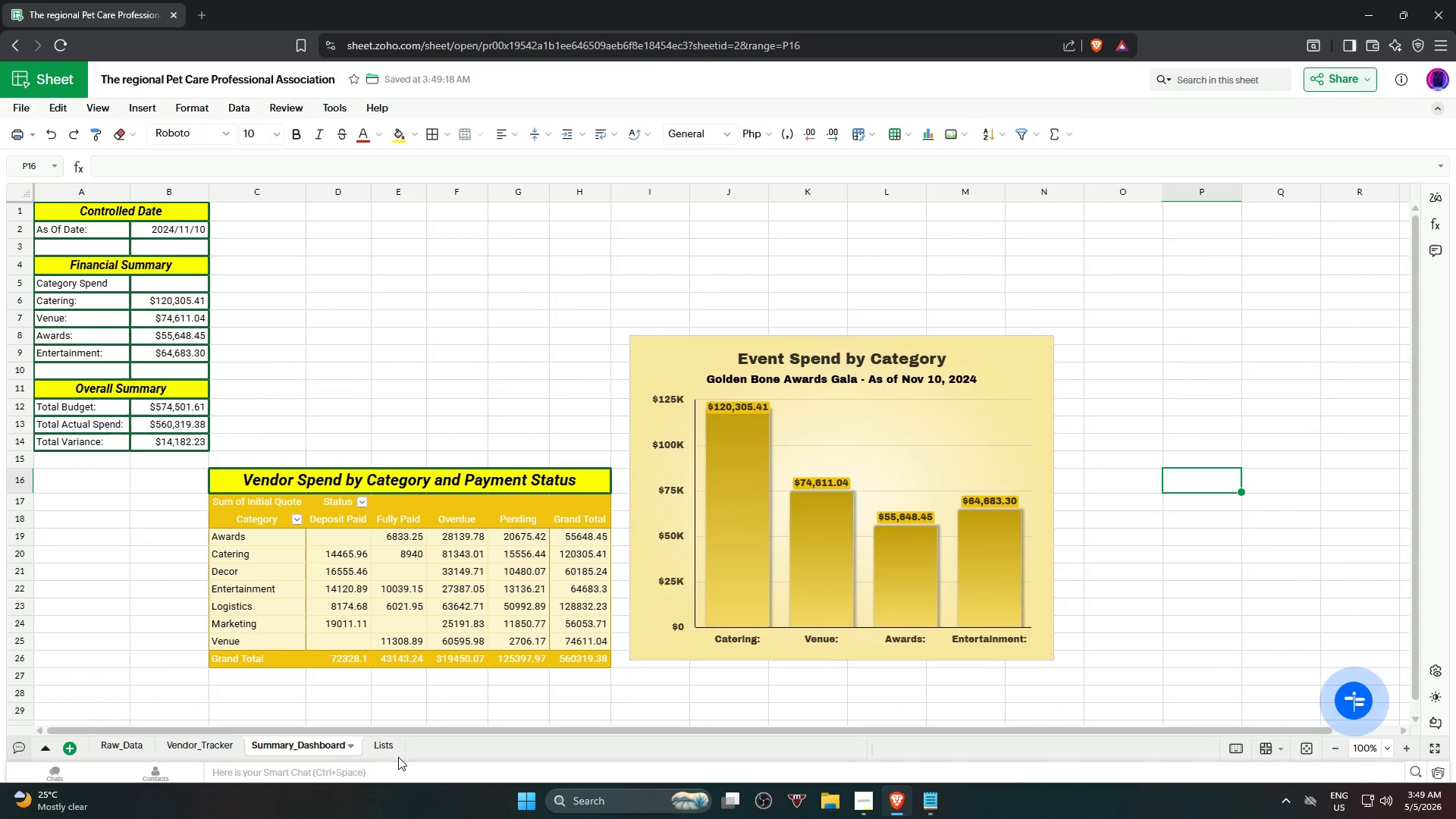 
left_click([384, 751])
 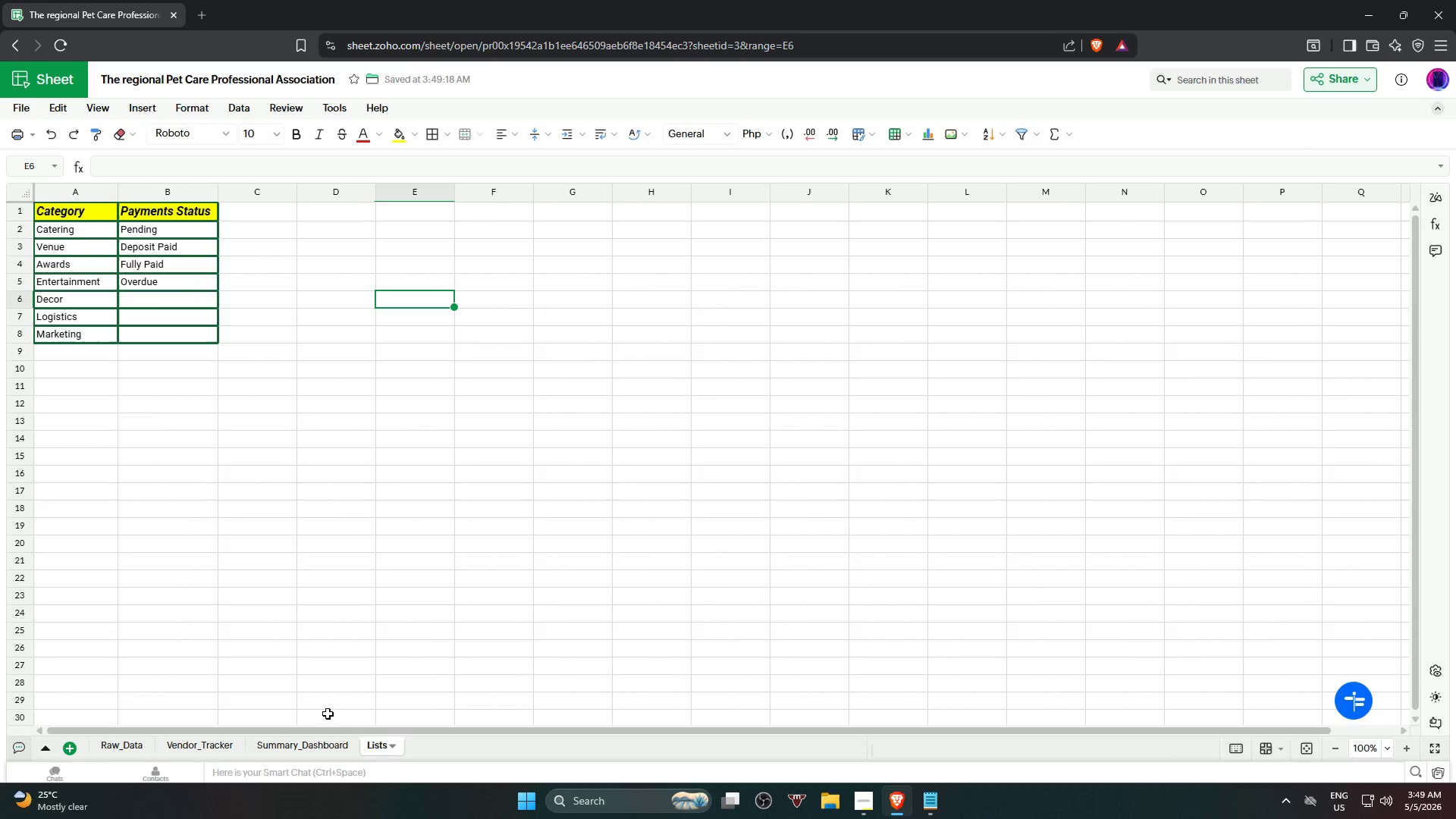 
left_click([315, 746])
 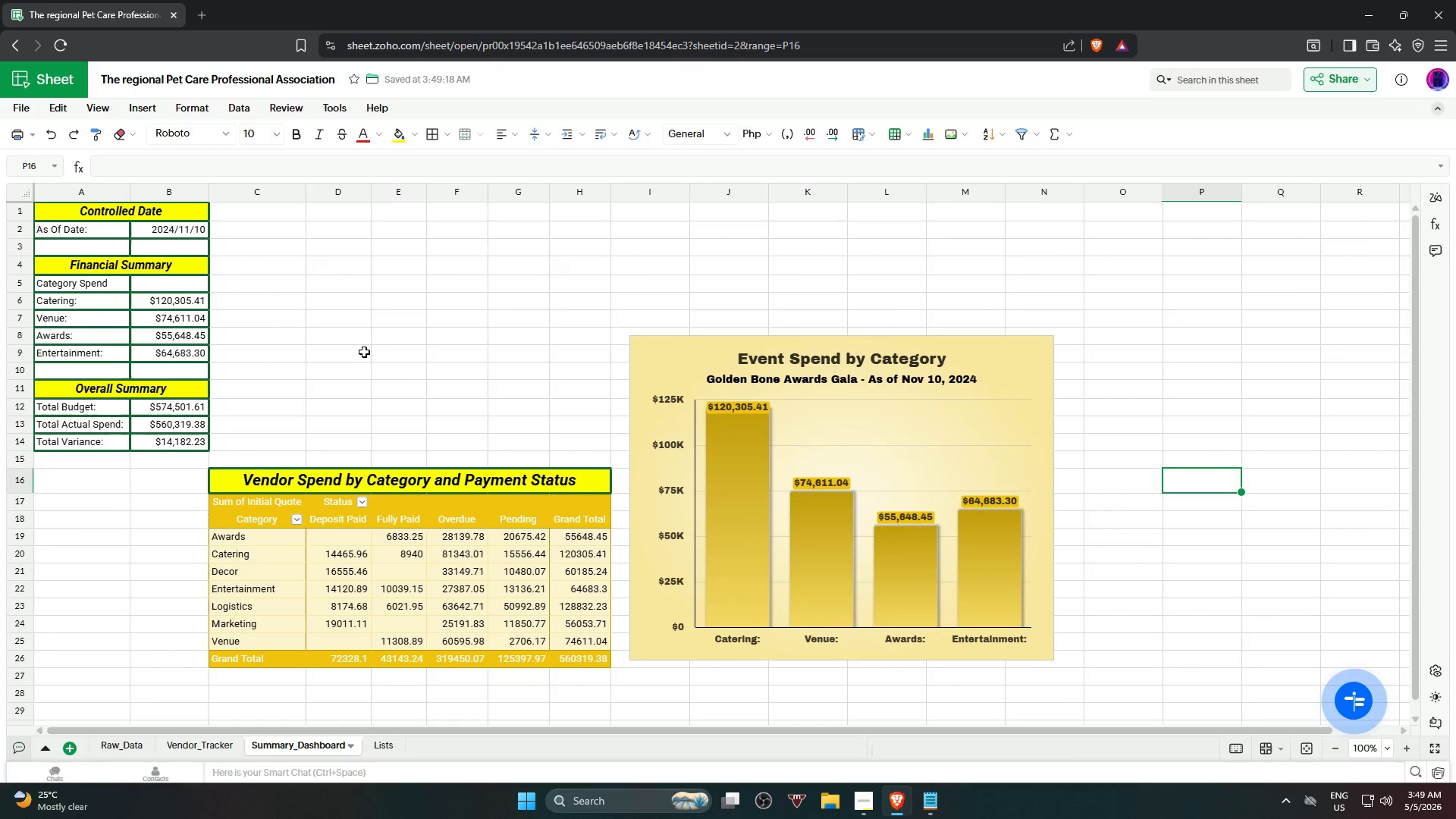 
wait(6.0)
 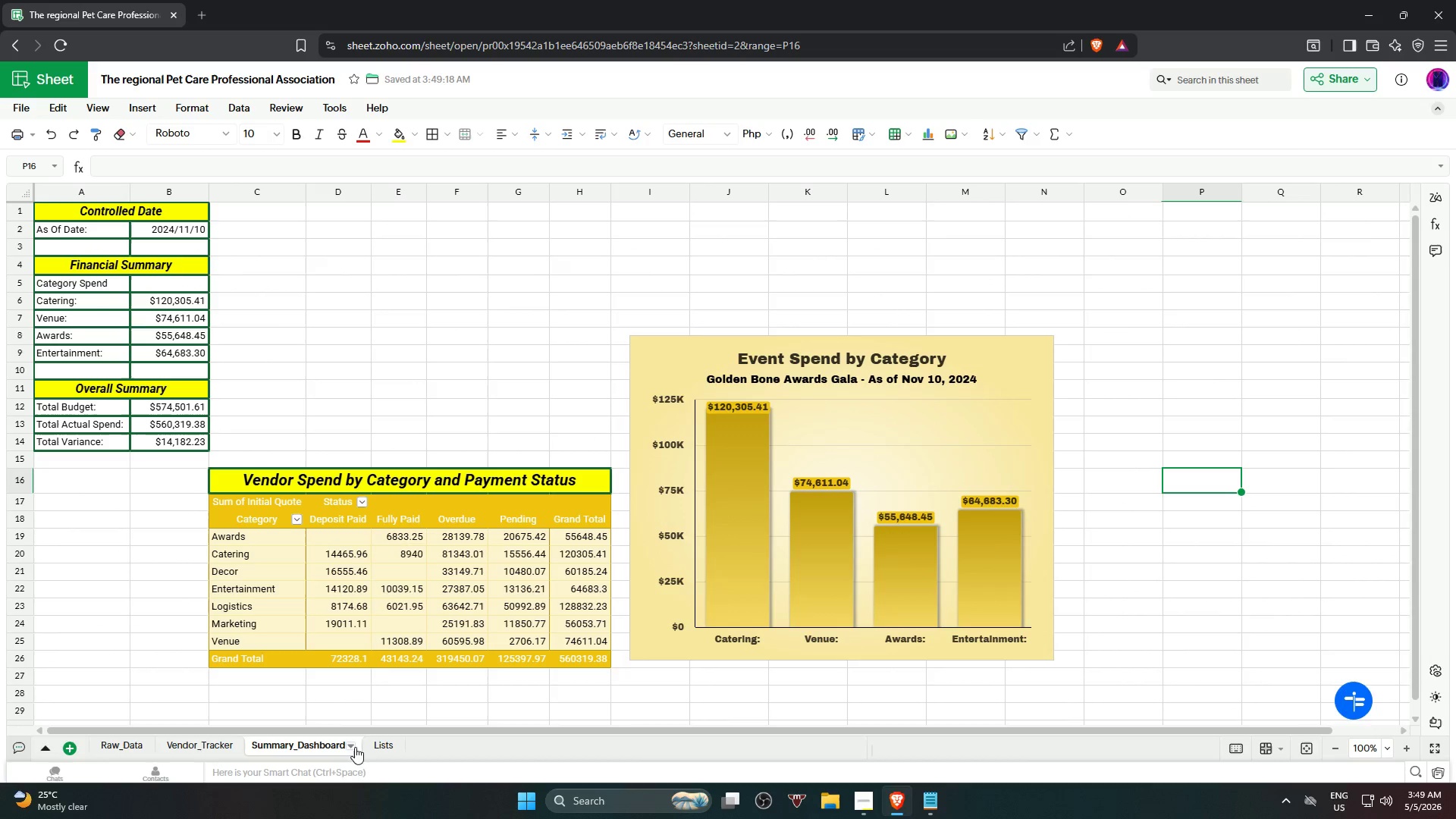 
left_click([92, 233])
 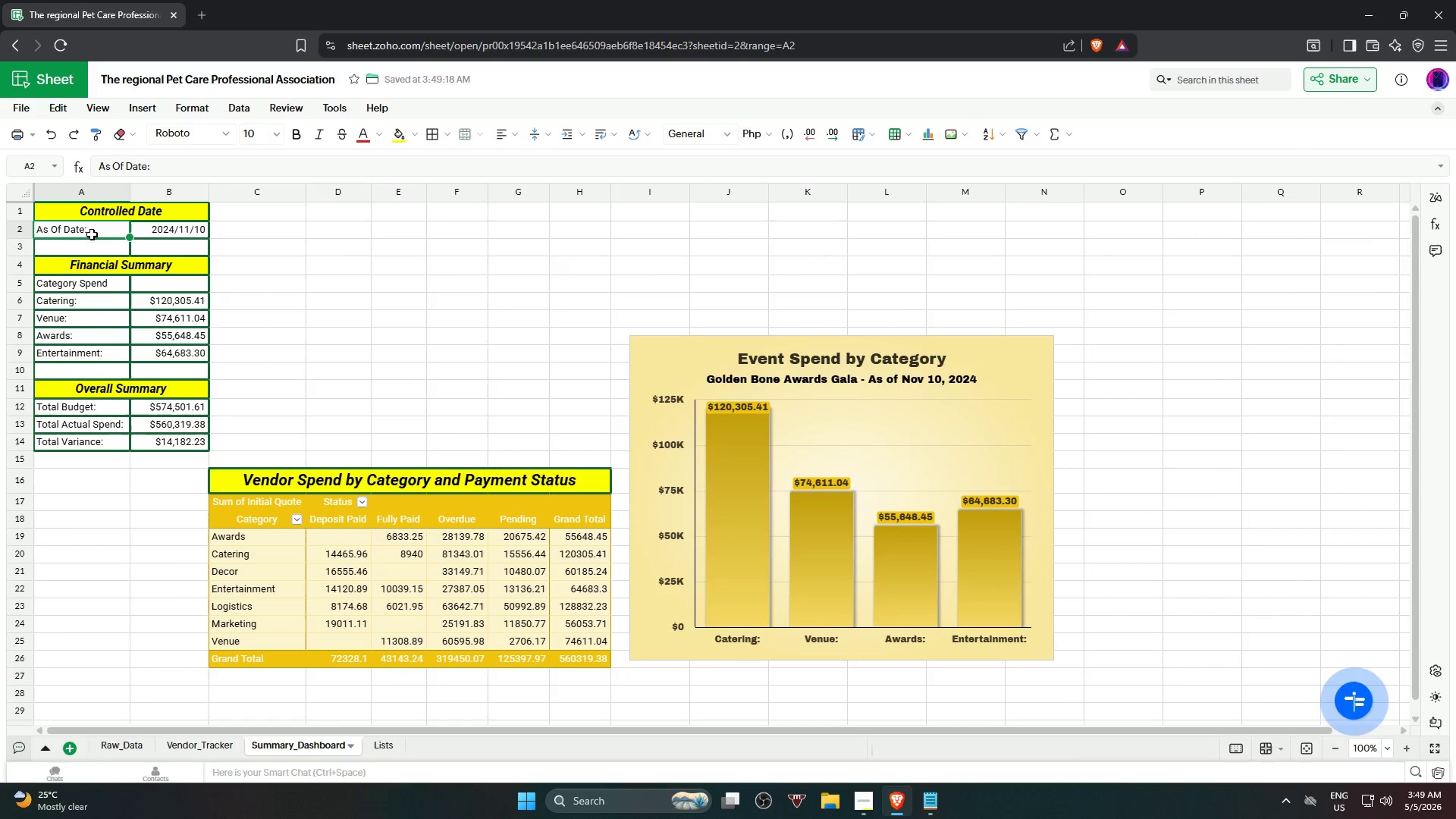 
hold_key(key=ShiftLeft, duration=0.78)
left_click([152, 249])
 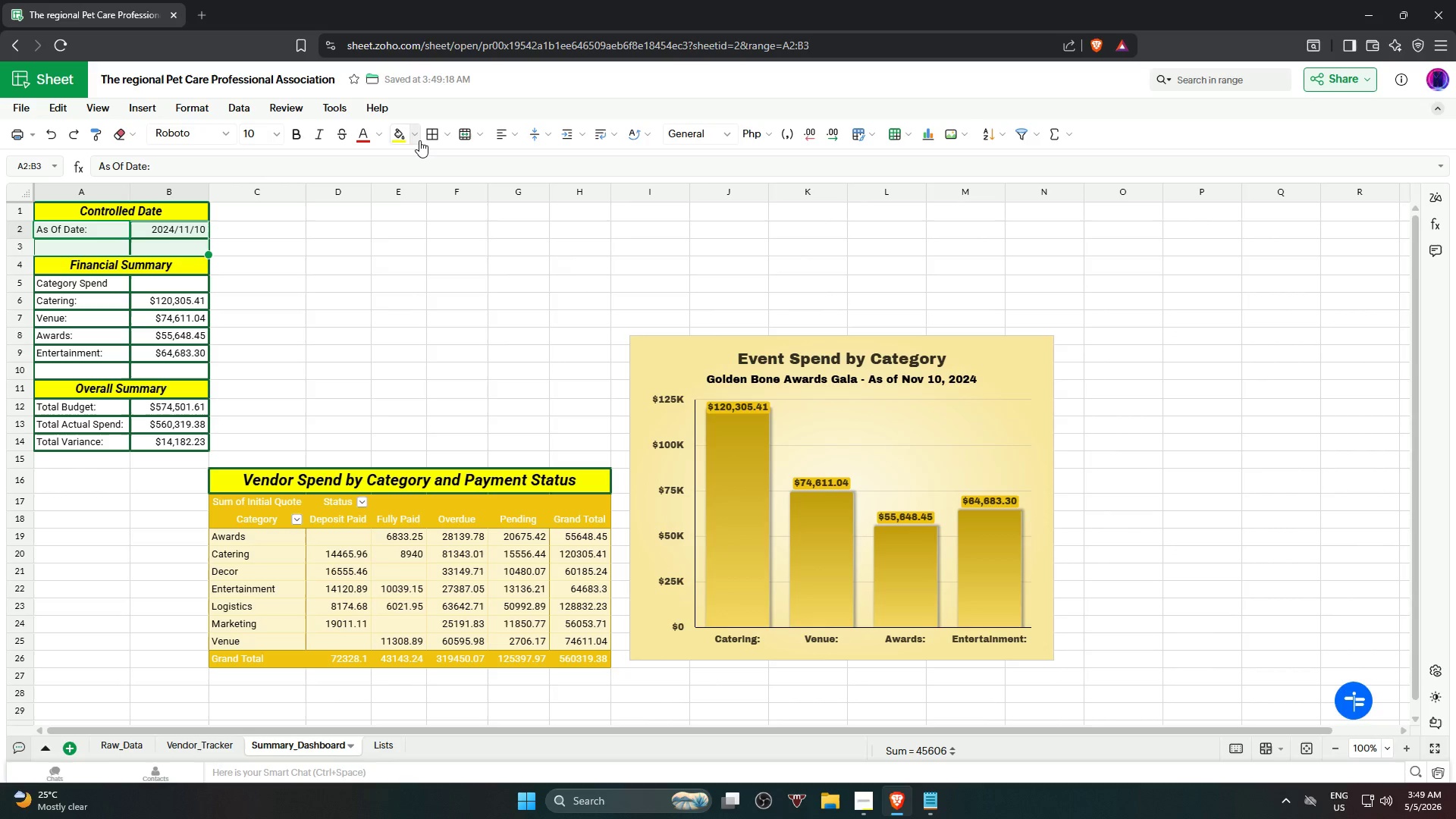 
left_click([418, 139])
 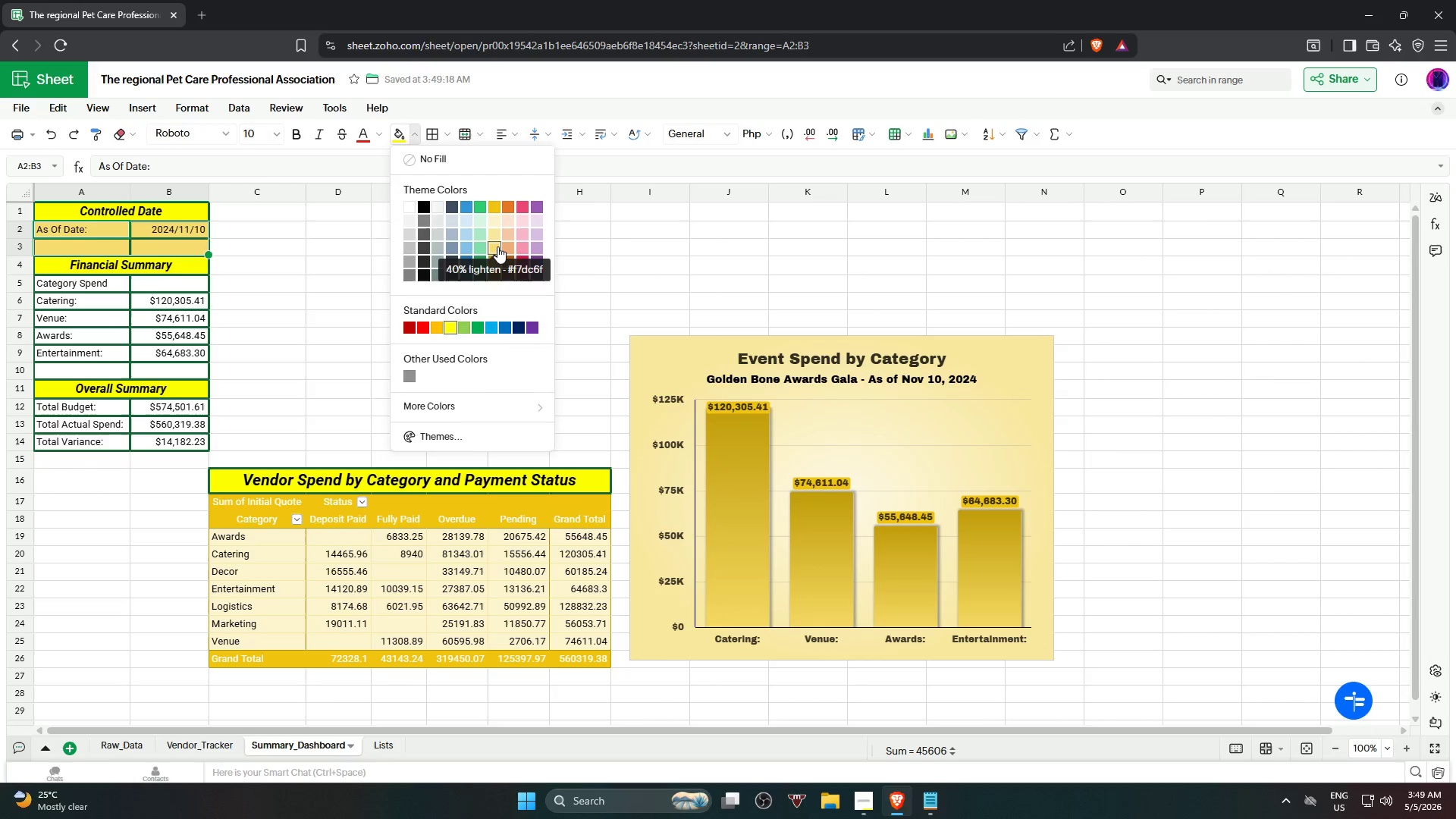 
left_click([497, 246])
 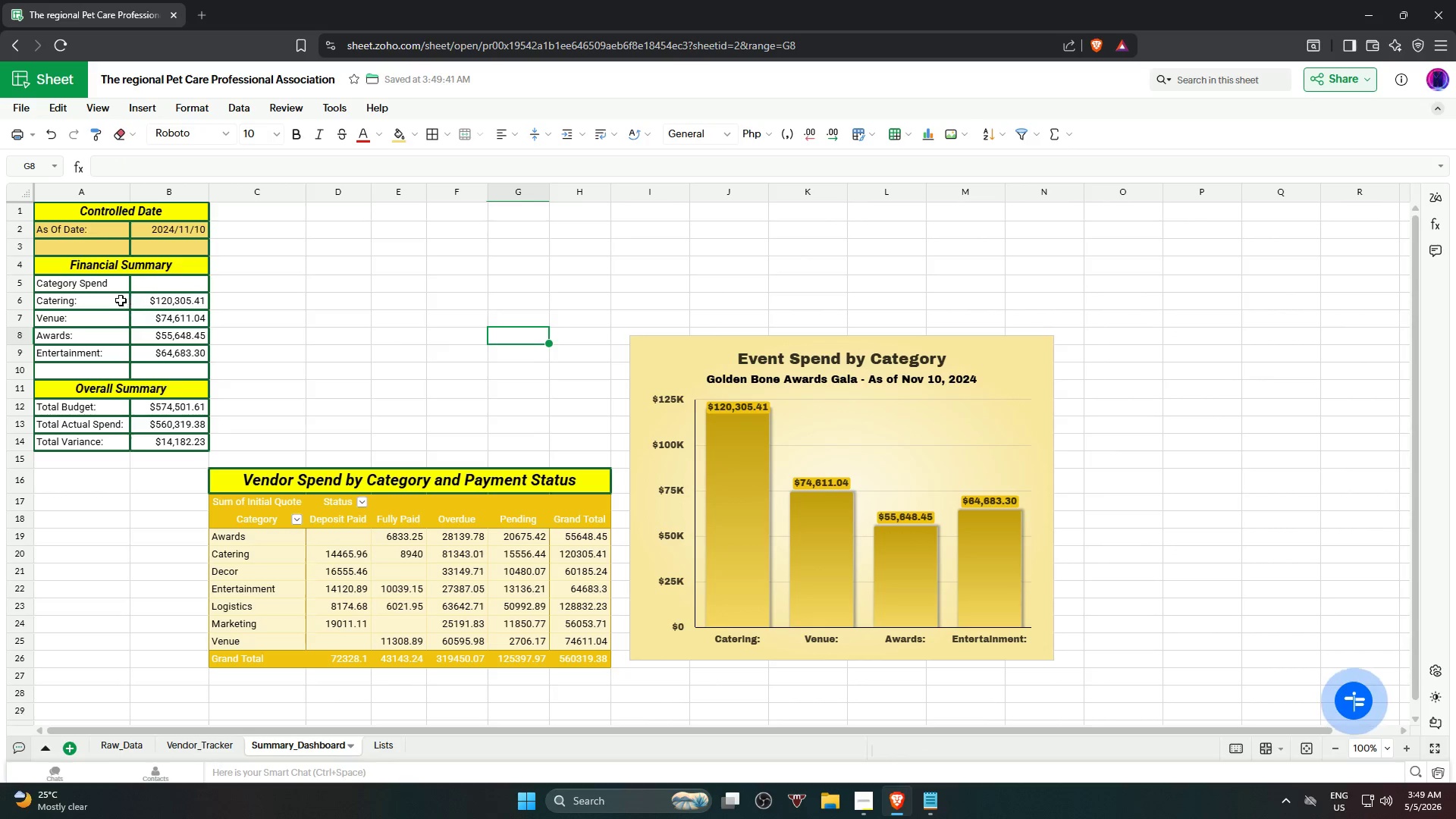 
left_click([105, 290])
 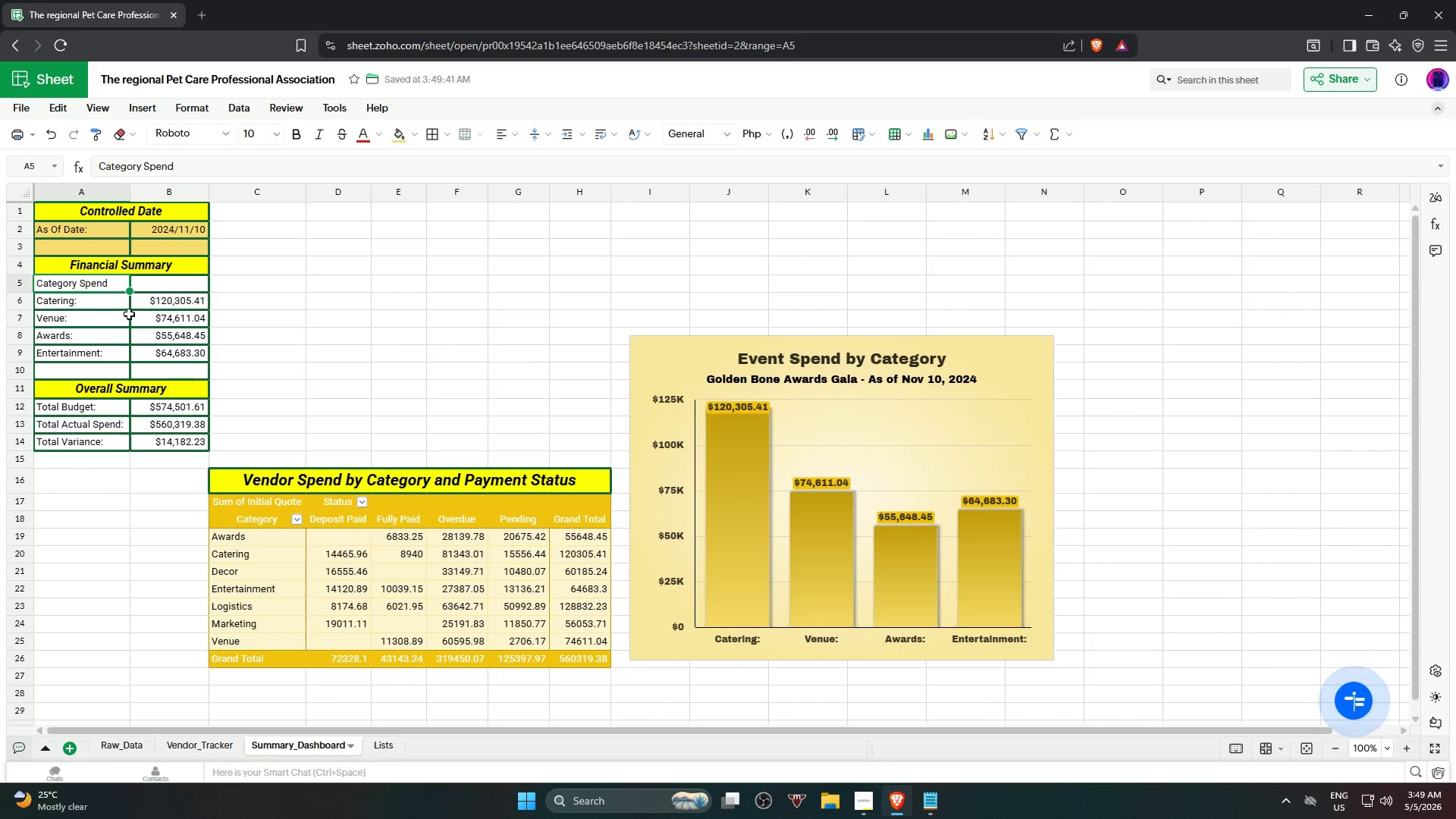 
hold_key(key=ShiftLeft, duration=0.73)
left_click([190, 374])
 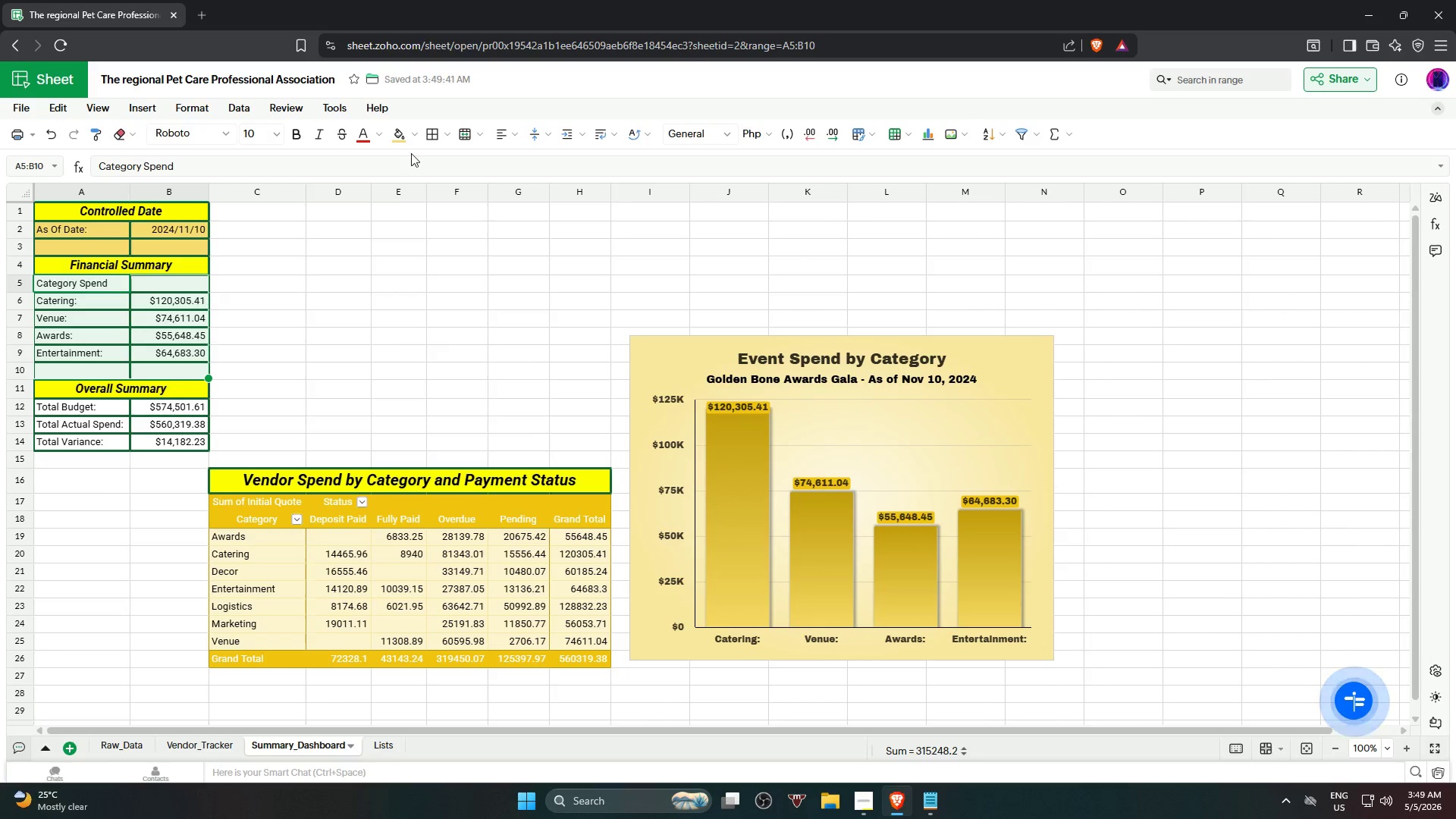 
left_click([400, 135])
 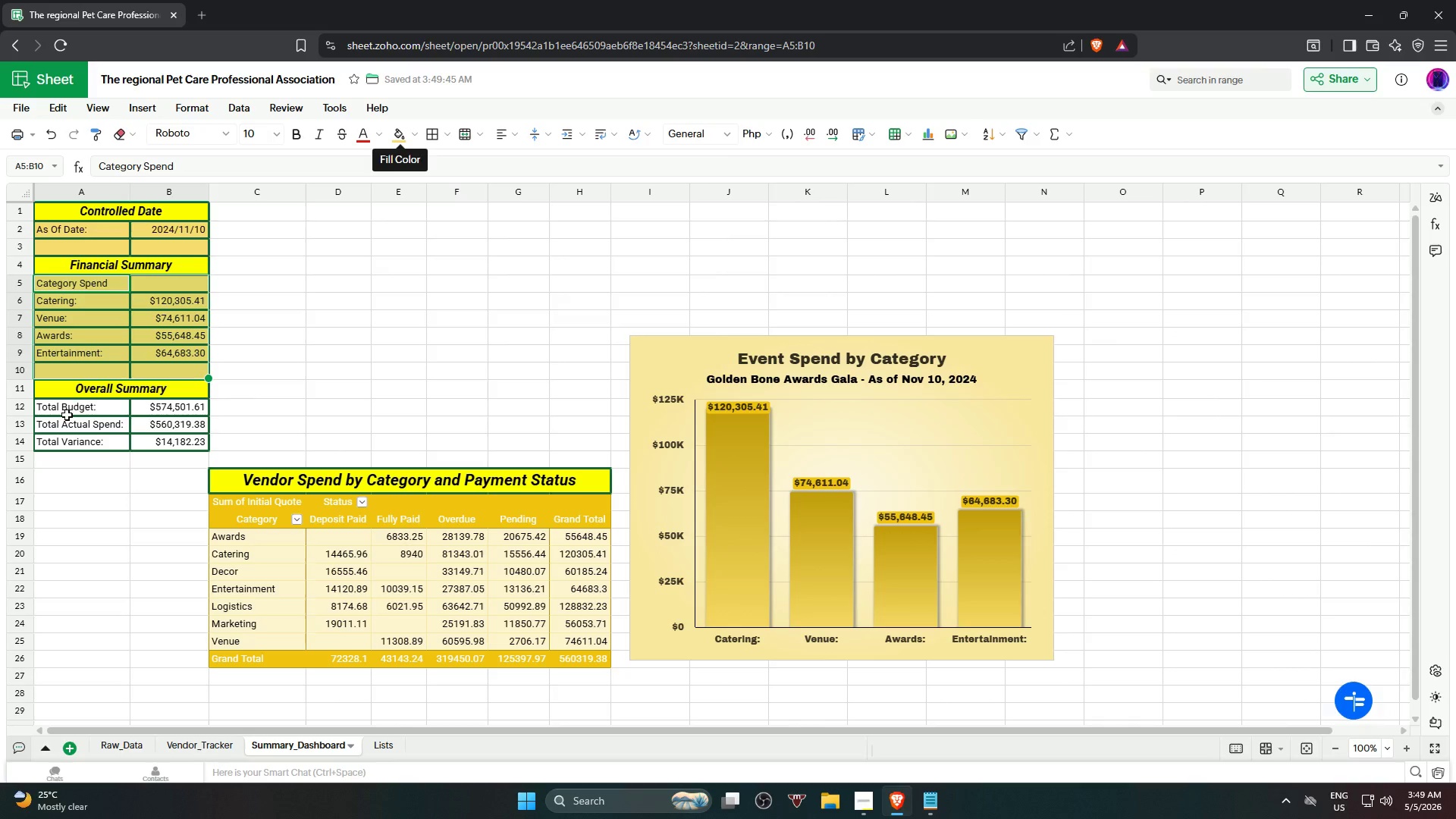 
left_click([66, 415])
 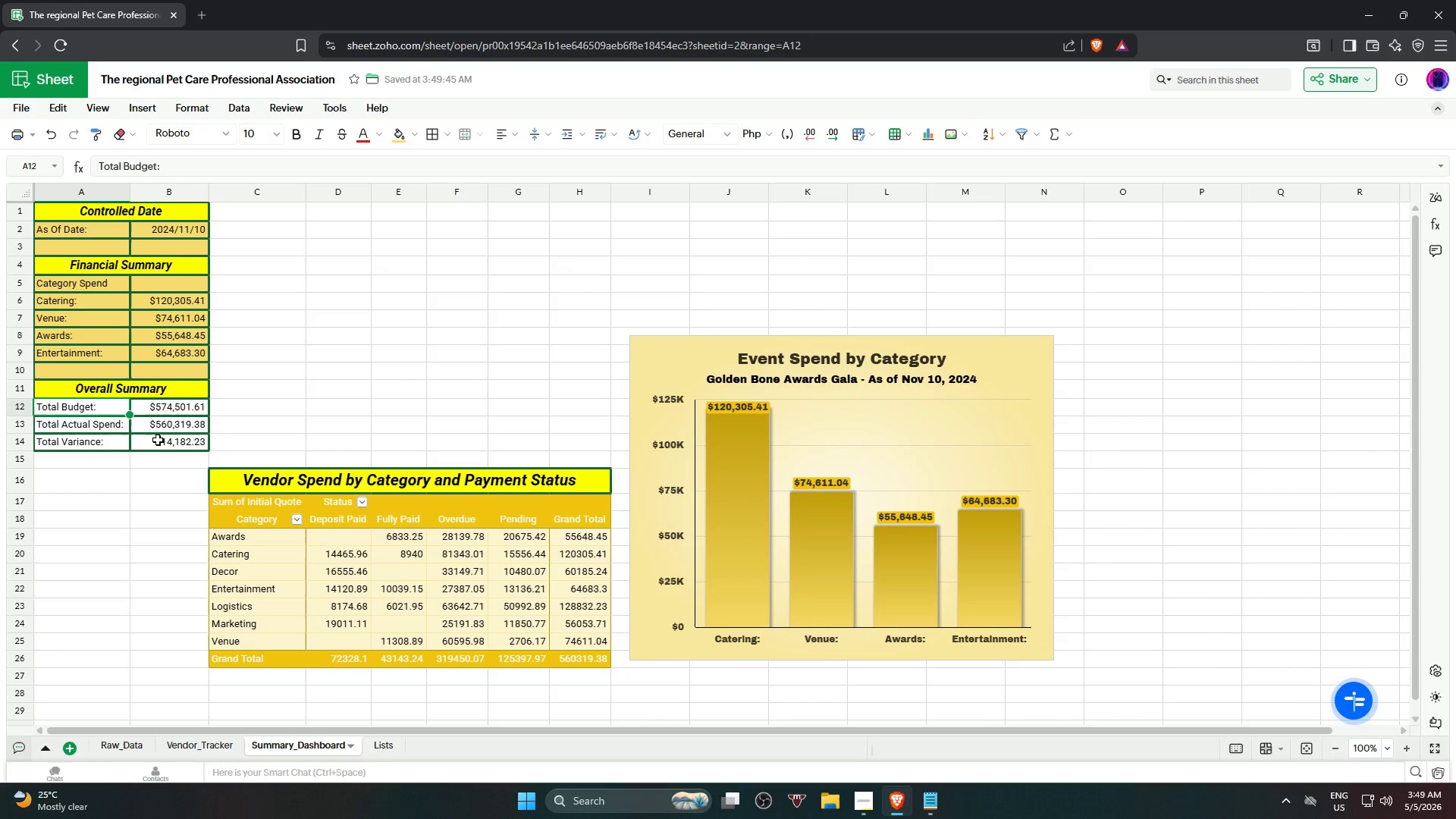 
hold_key(key=ShiftLeft, duration=0.44)
left_click([165, 444])
 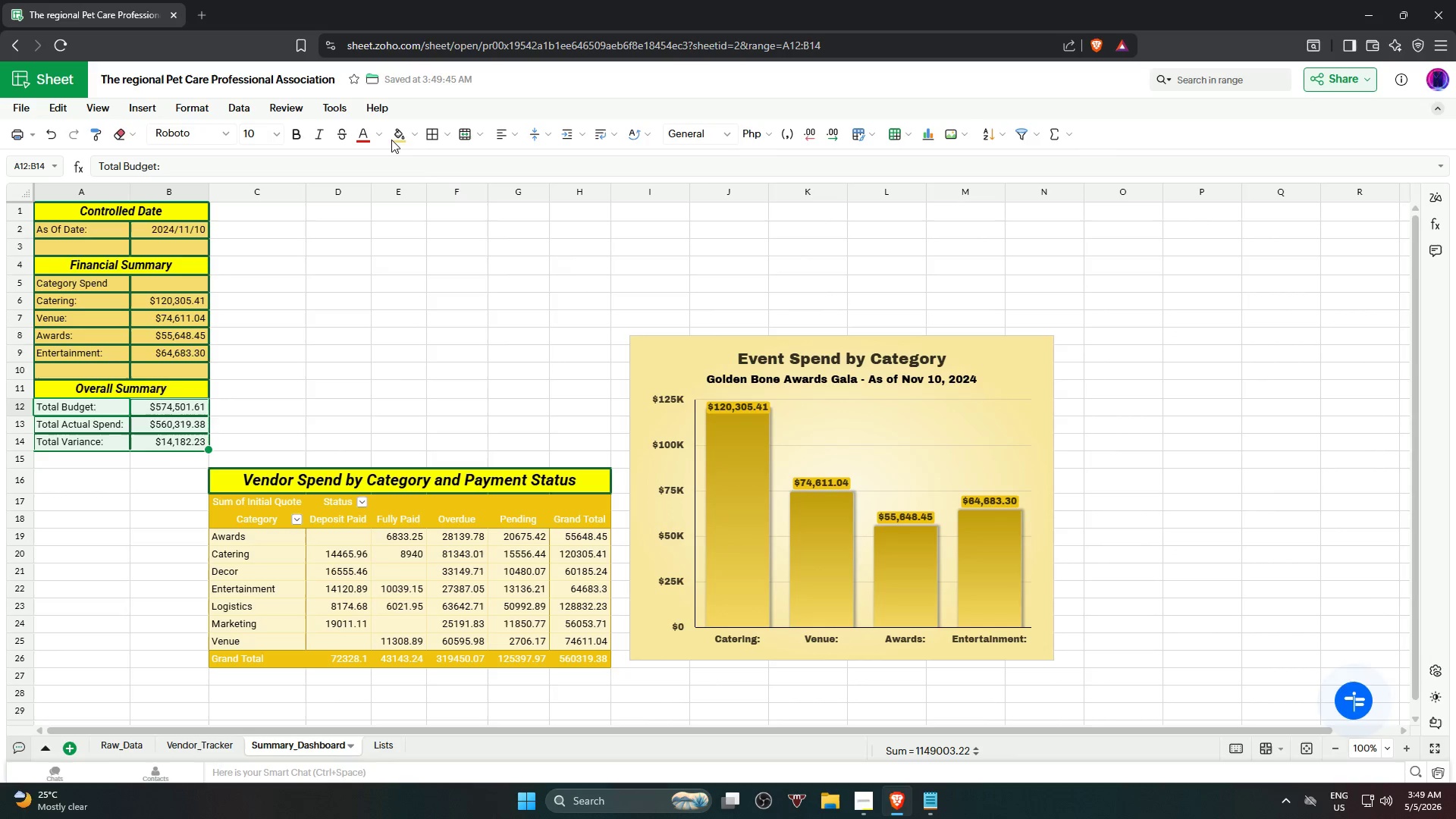 
left_click([397, 133])
 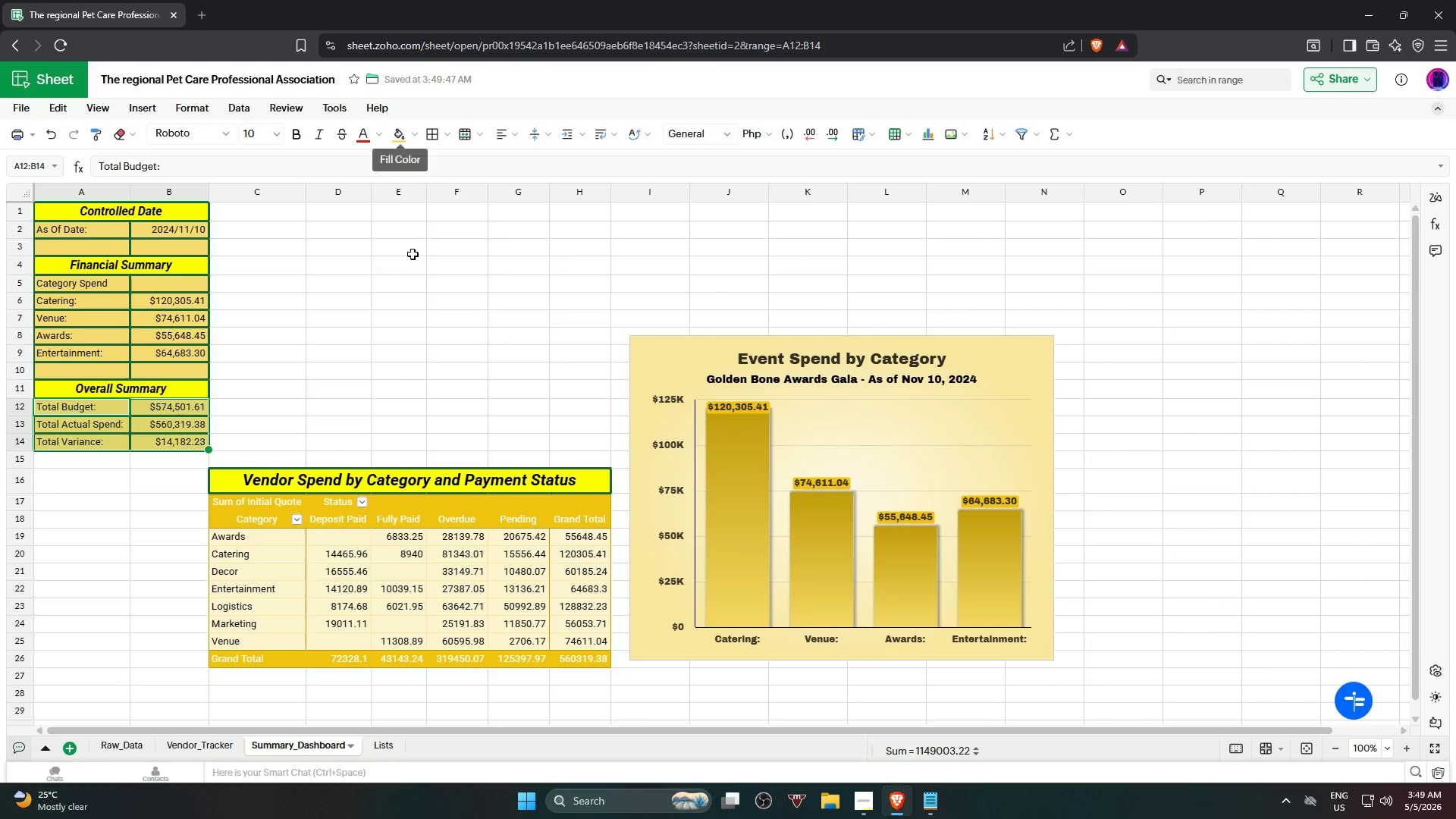 
left_click([427, 303])
 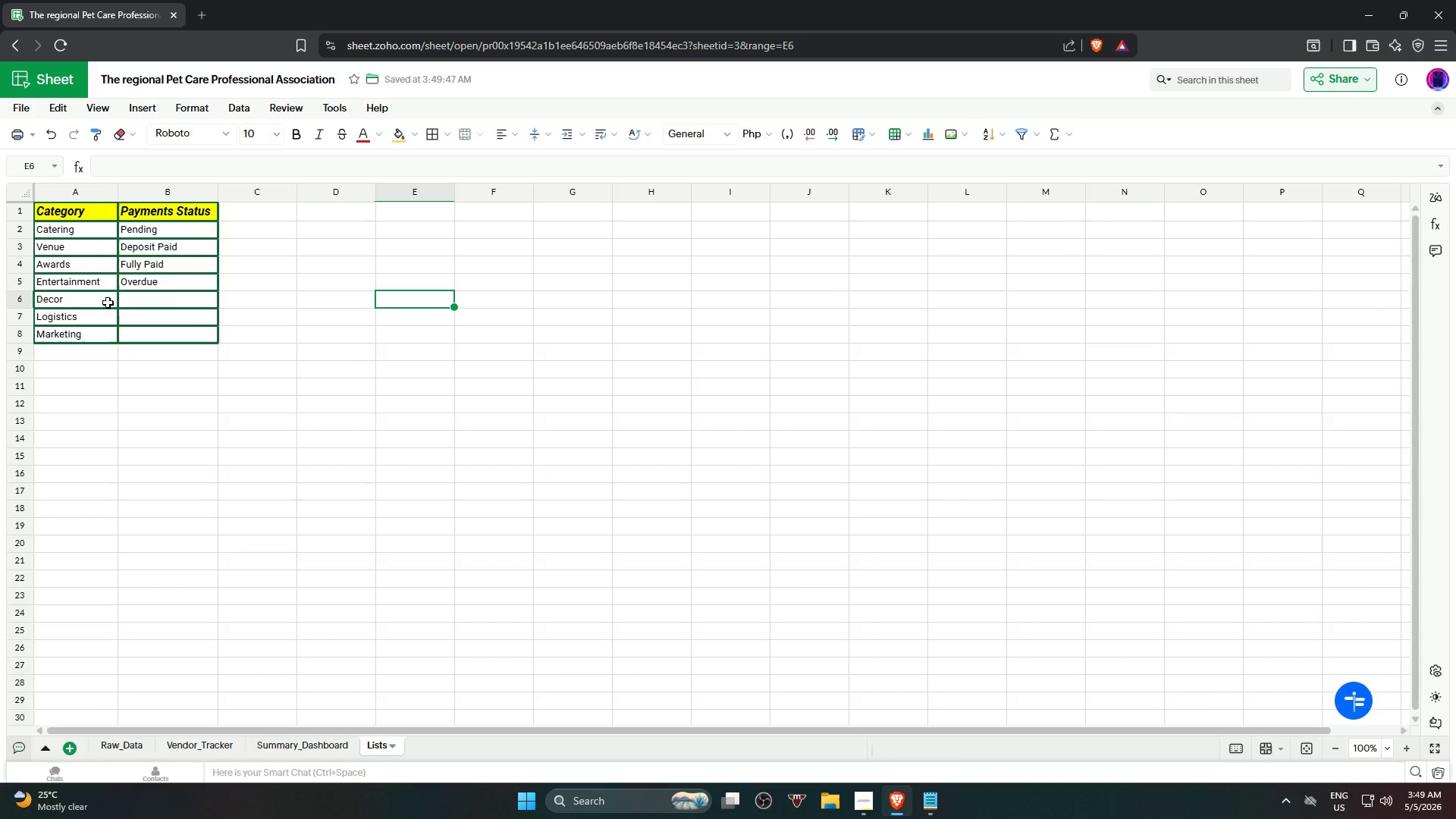 
left_click([77, 232])
 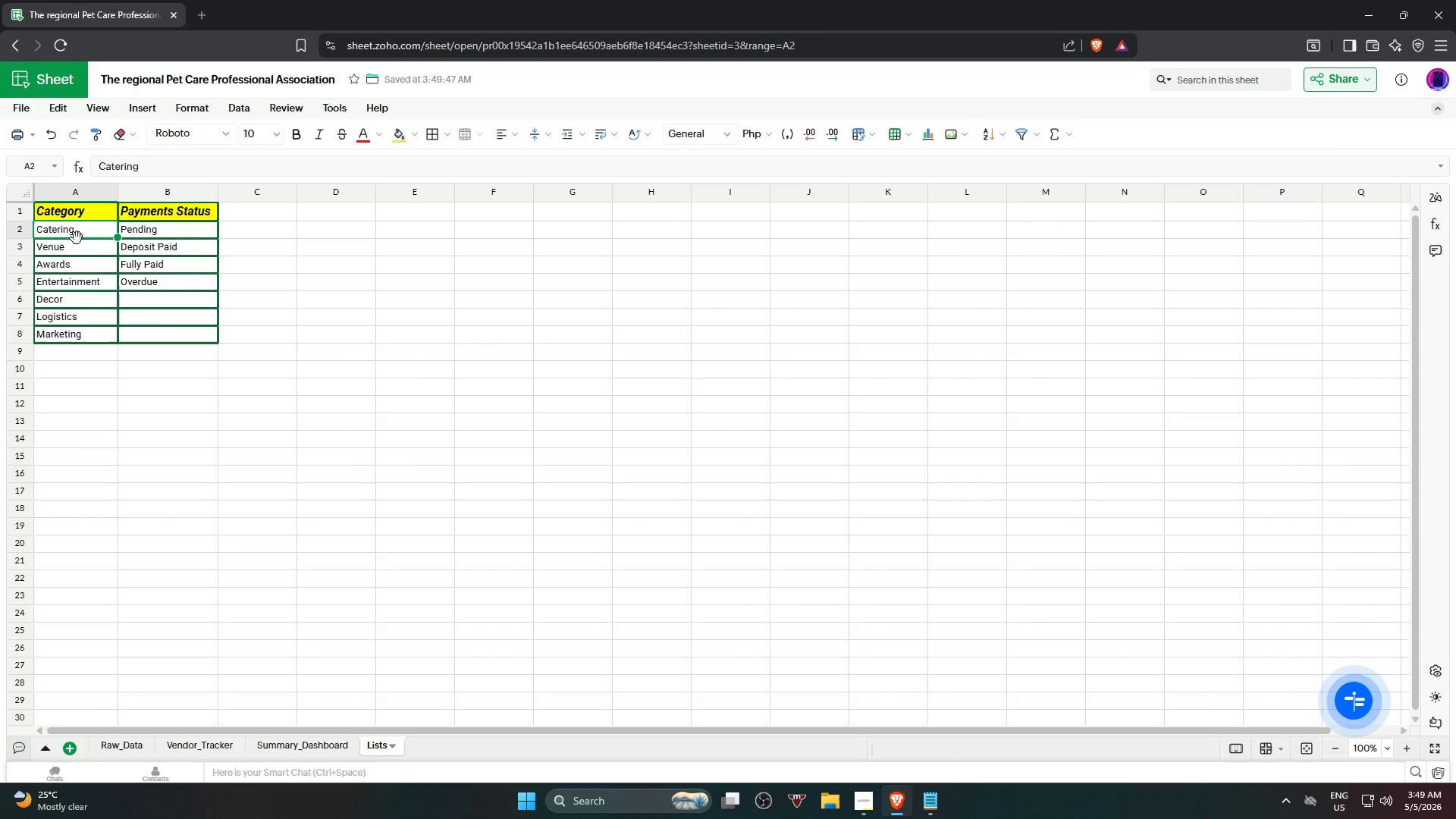 
hold_key(key=ShiftLeft, duration=0.67)
left_click([179, 339])
 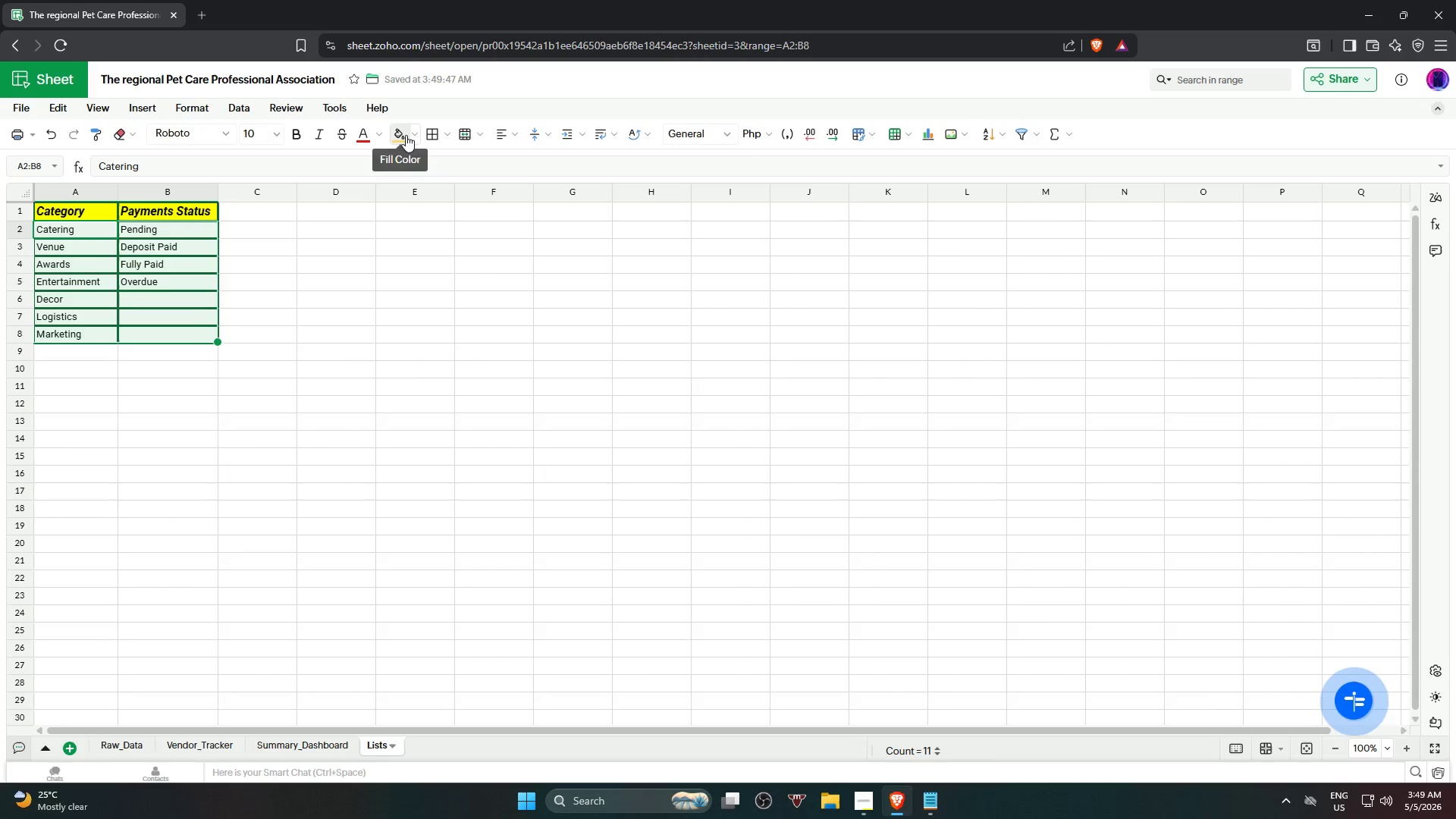 
left_click([406, 135])
 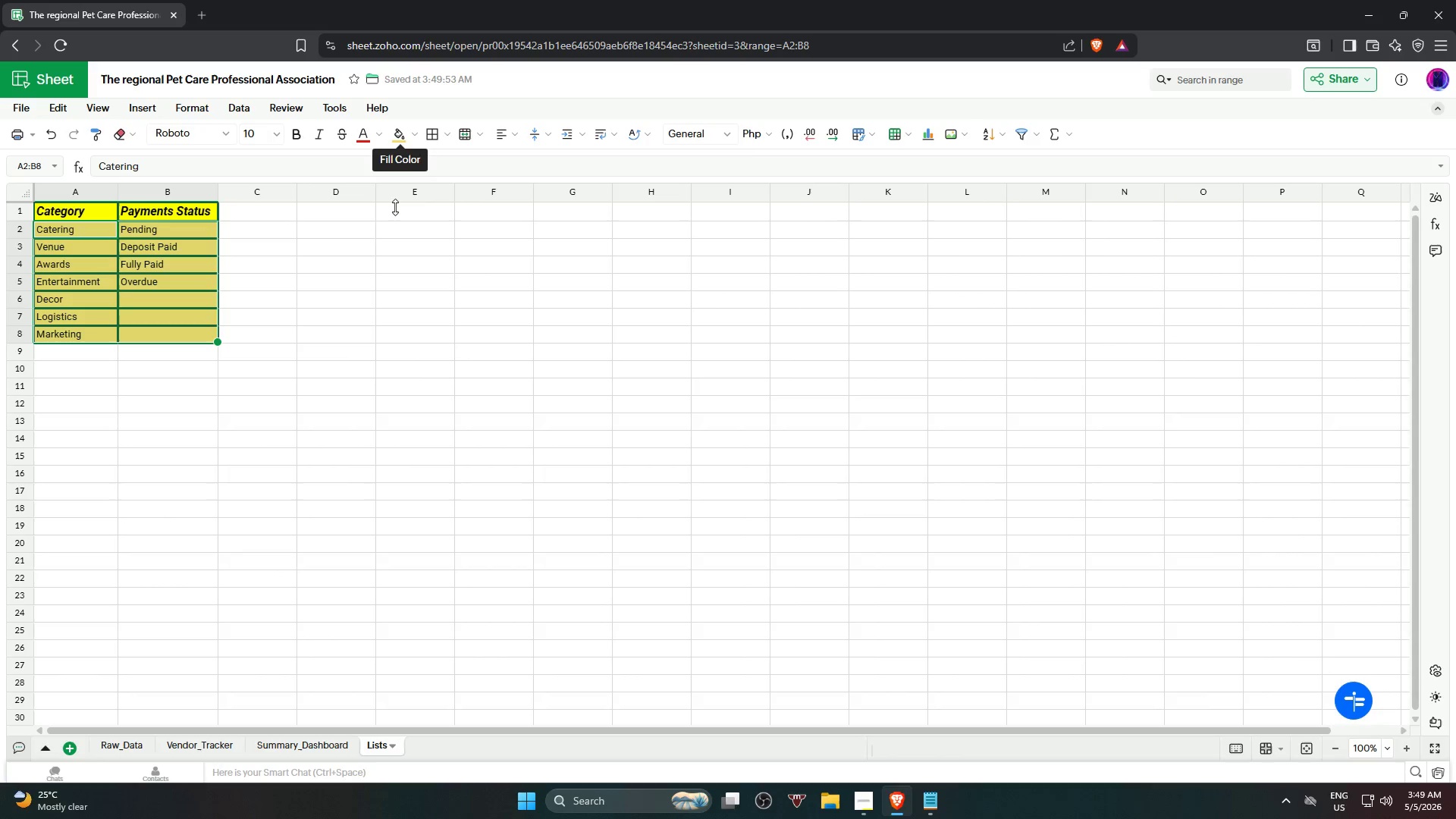 
left_click([457, 370])
 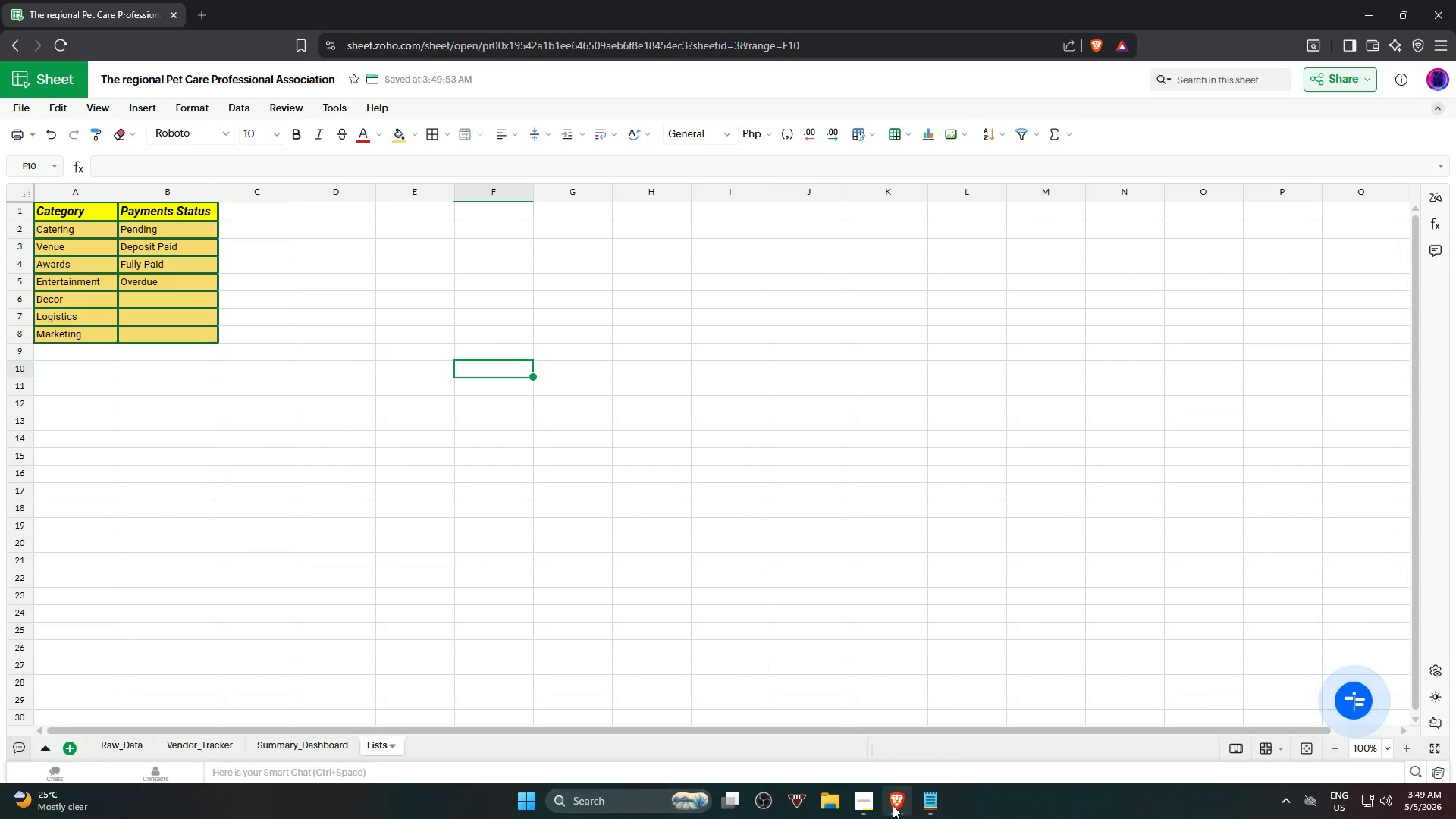 
left_click([874, 802])